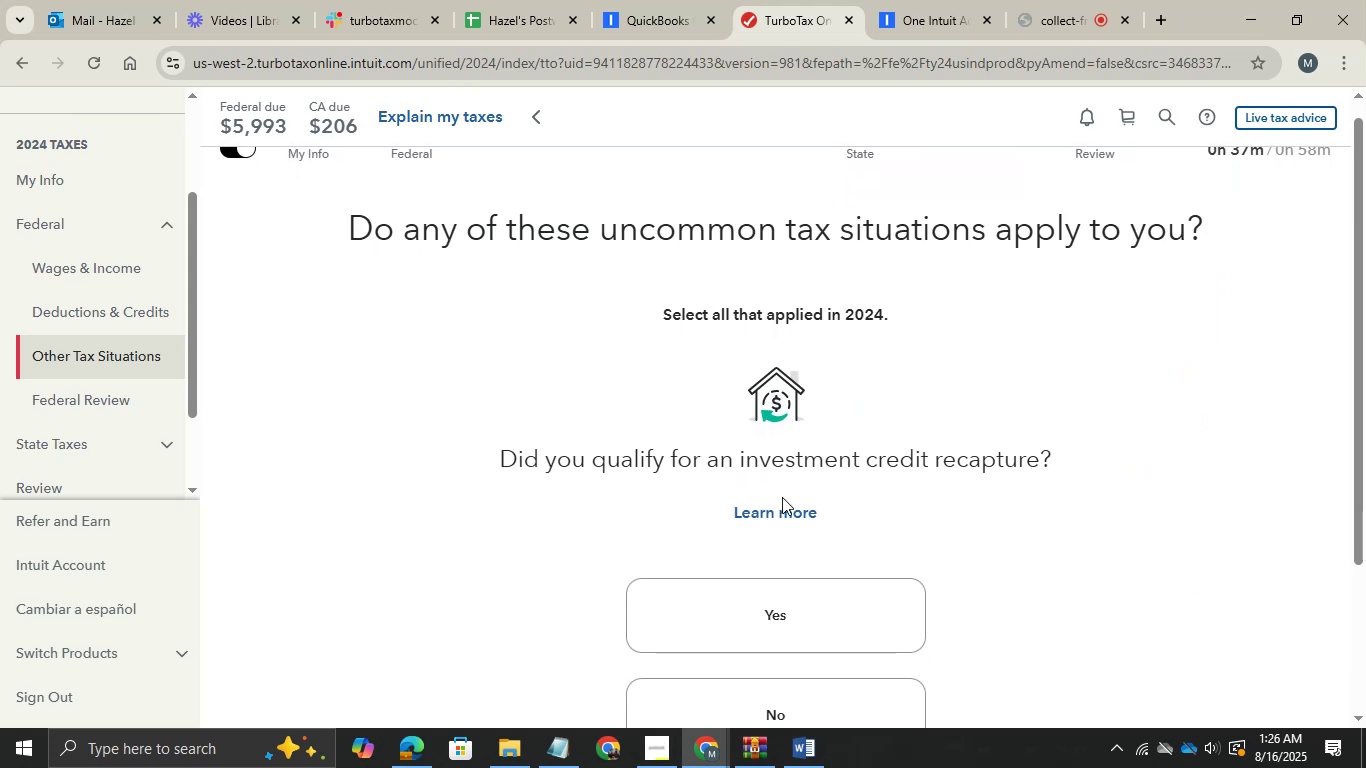 
scroll: coordinate [782, 497], scroll_direction: down, amount: 1.0
 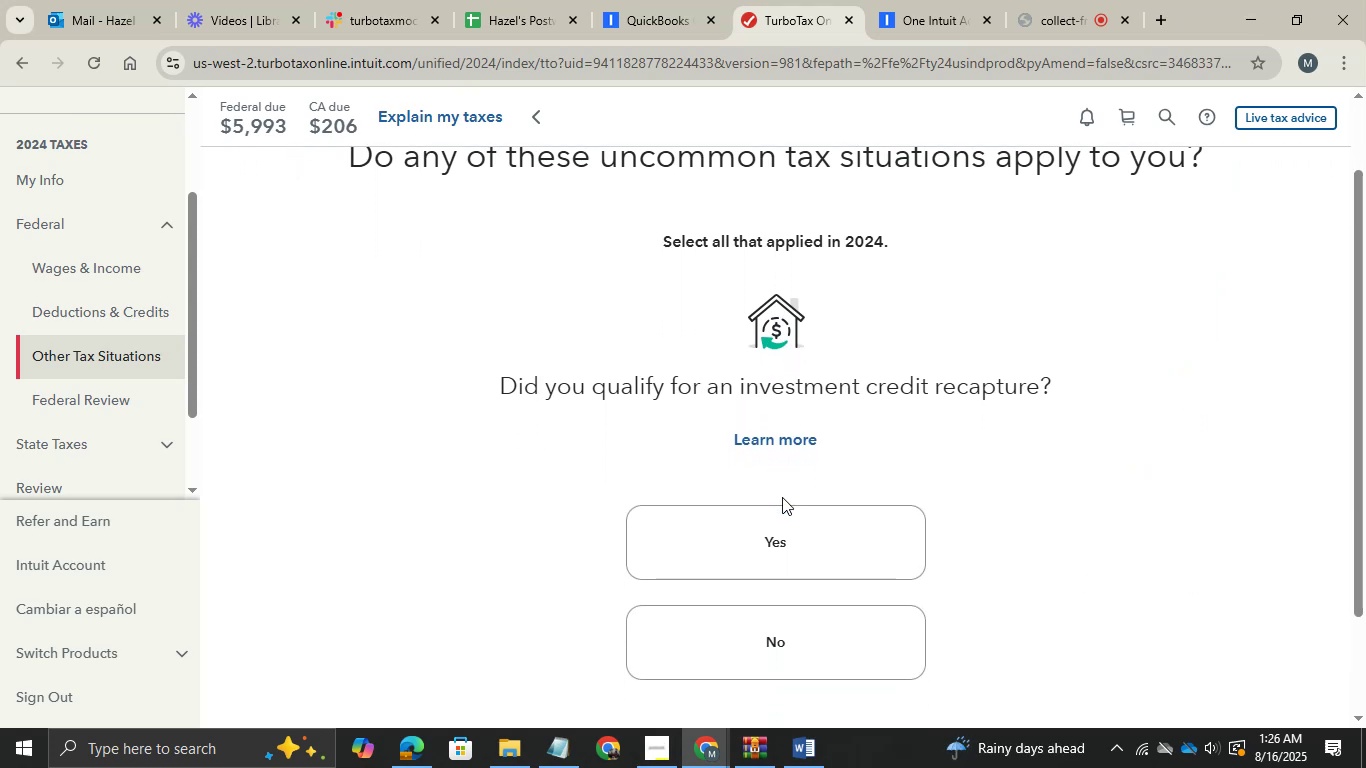 
scroll: coordinate [782, 497], scroll_direction: none, amount: 0.0
 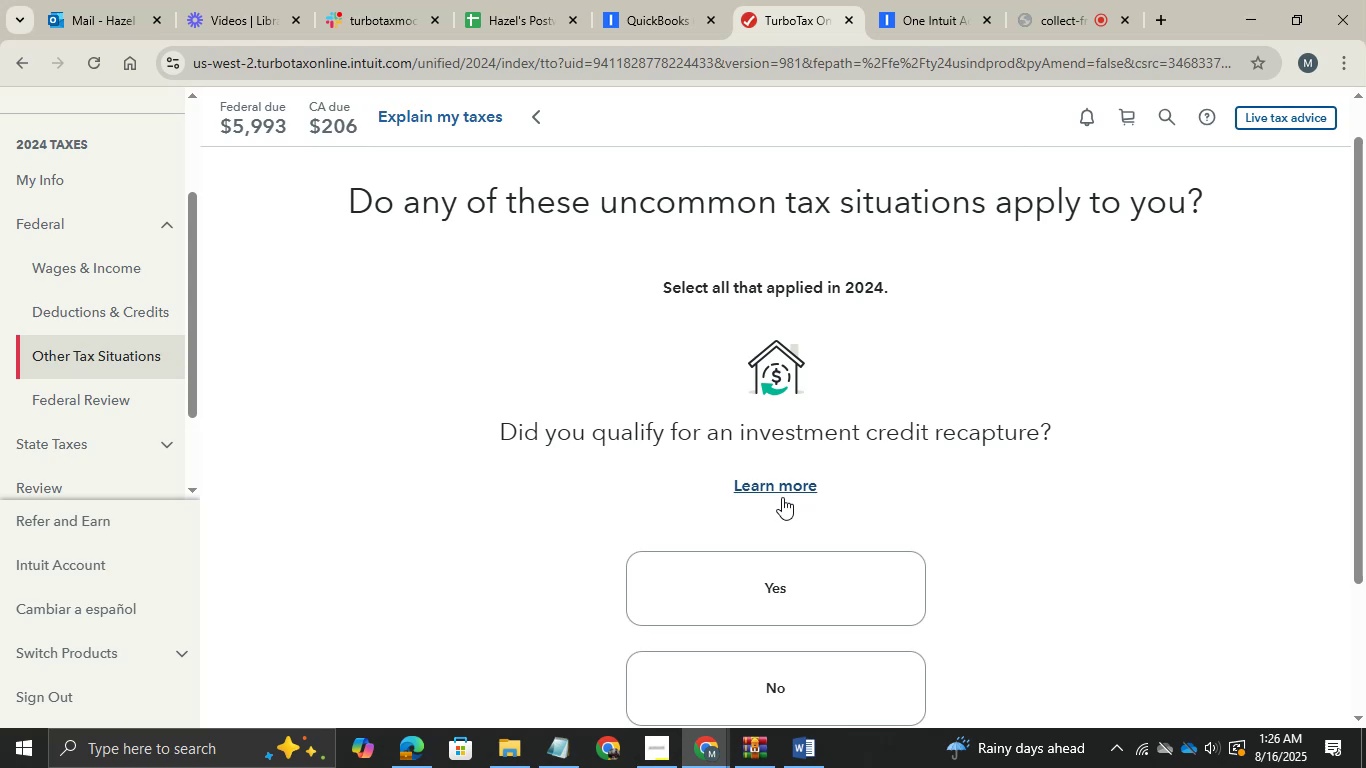 
wait(23.27)
 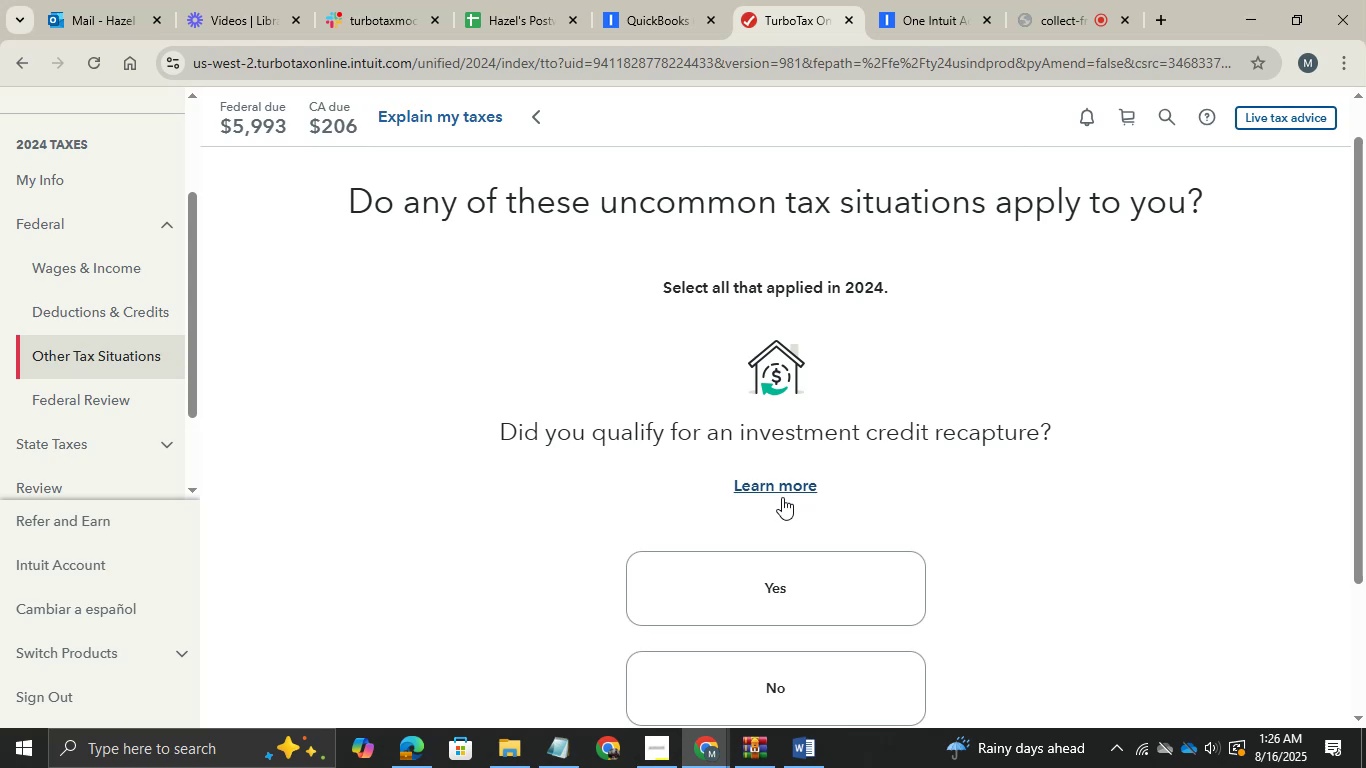 
scroll: coordinate [782, 497], scroll_direction: none, amount: 0.0
 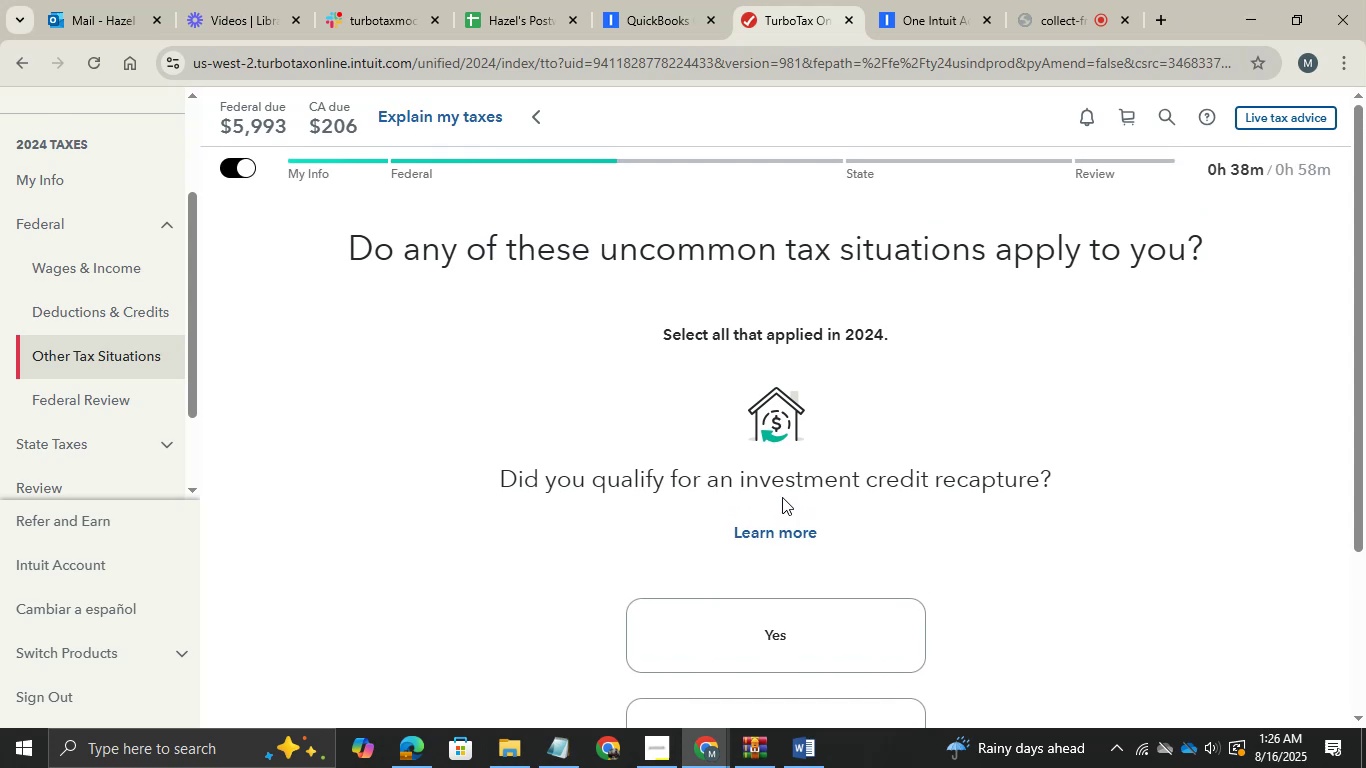 
wait(5.65)
 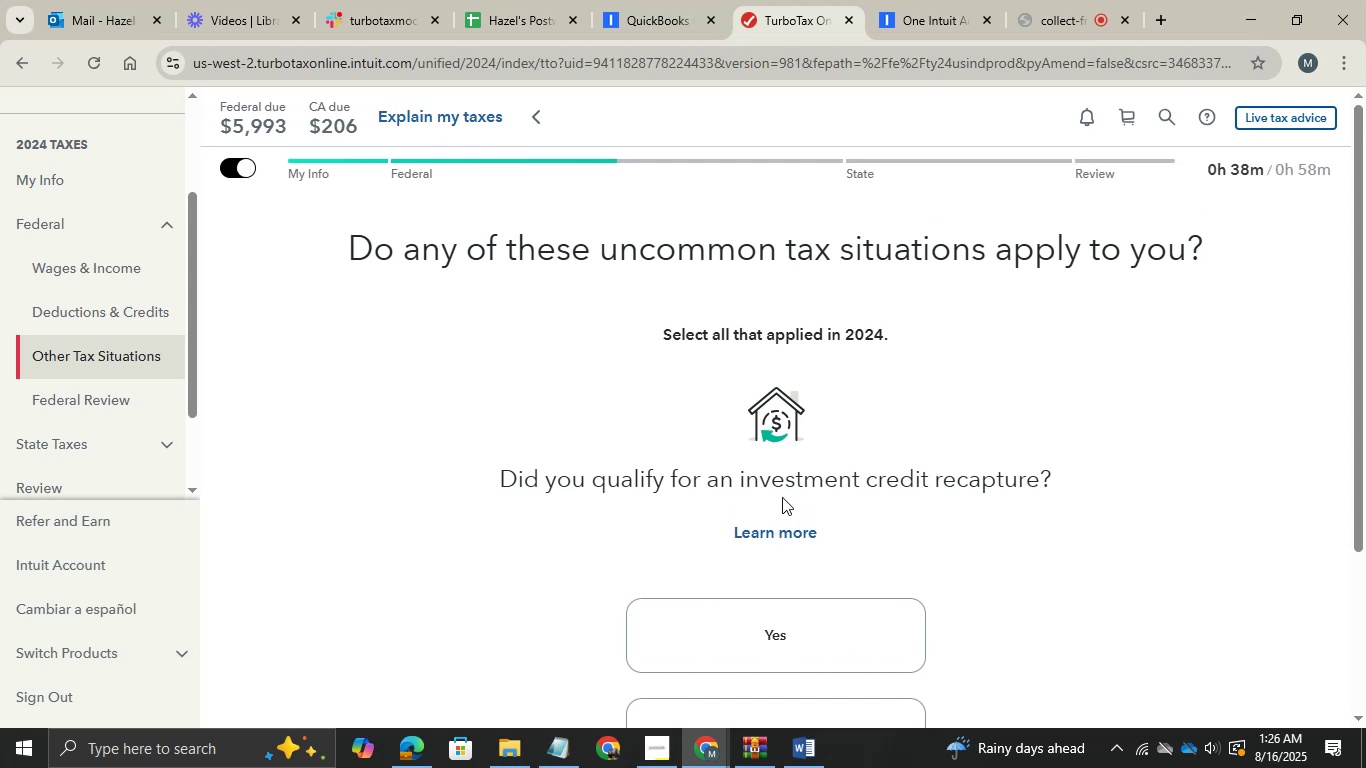 
scroll: coordinate [782, 497], scroll_direction: down, amount: 2.0
 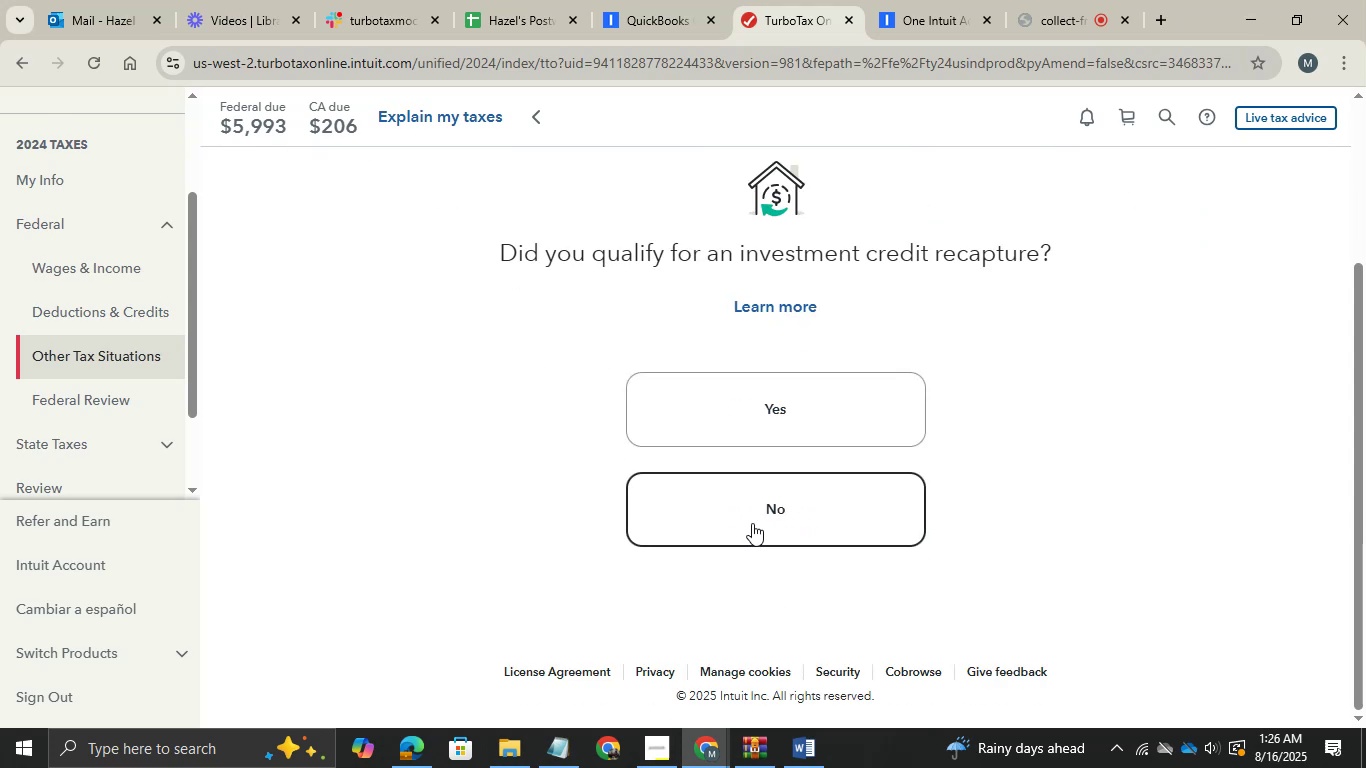 
right_click([752, 522])
 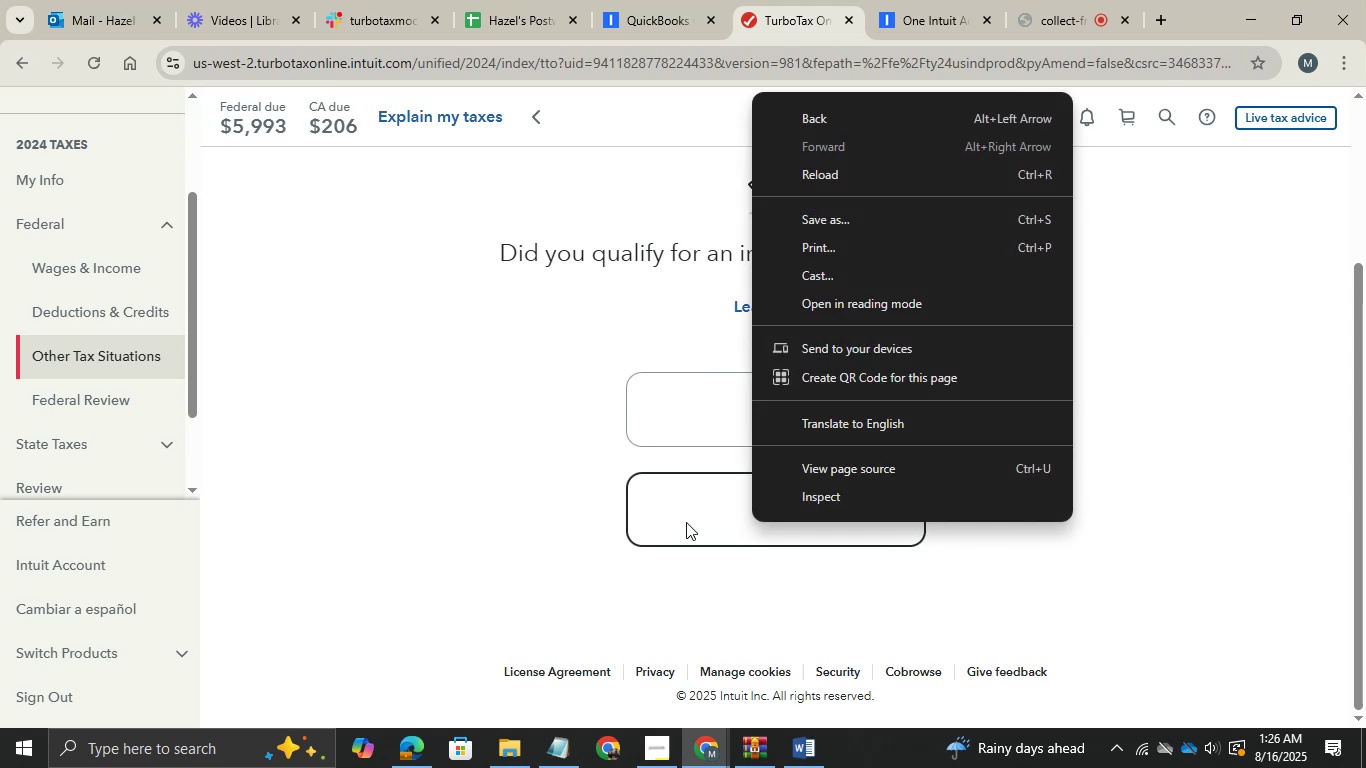 
left_click([672, 522])
 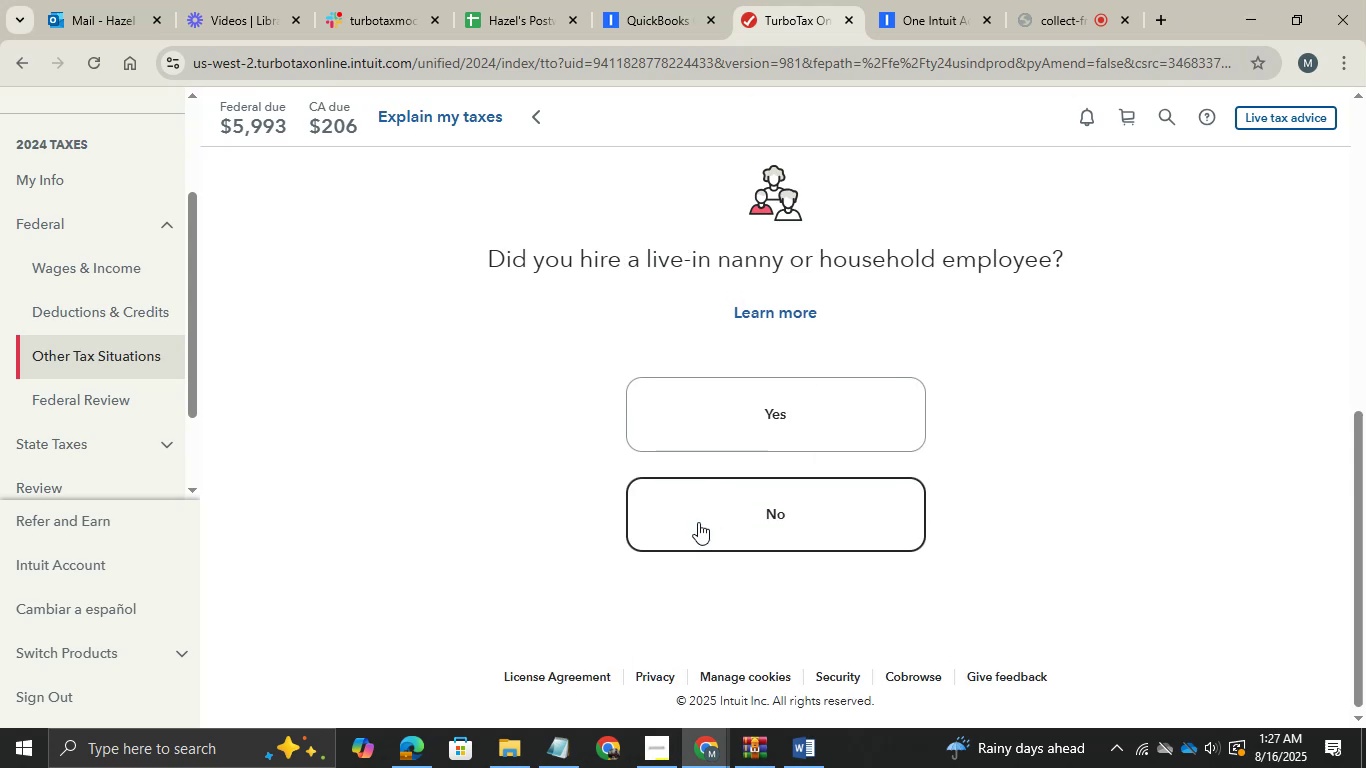 
wait(5.52)
 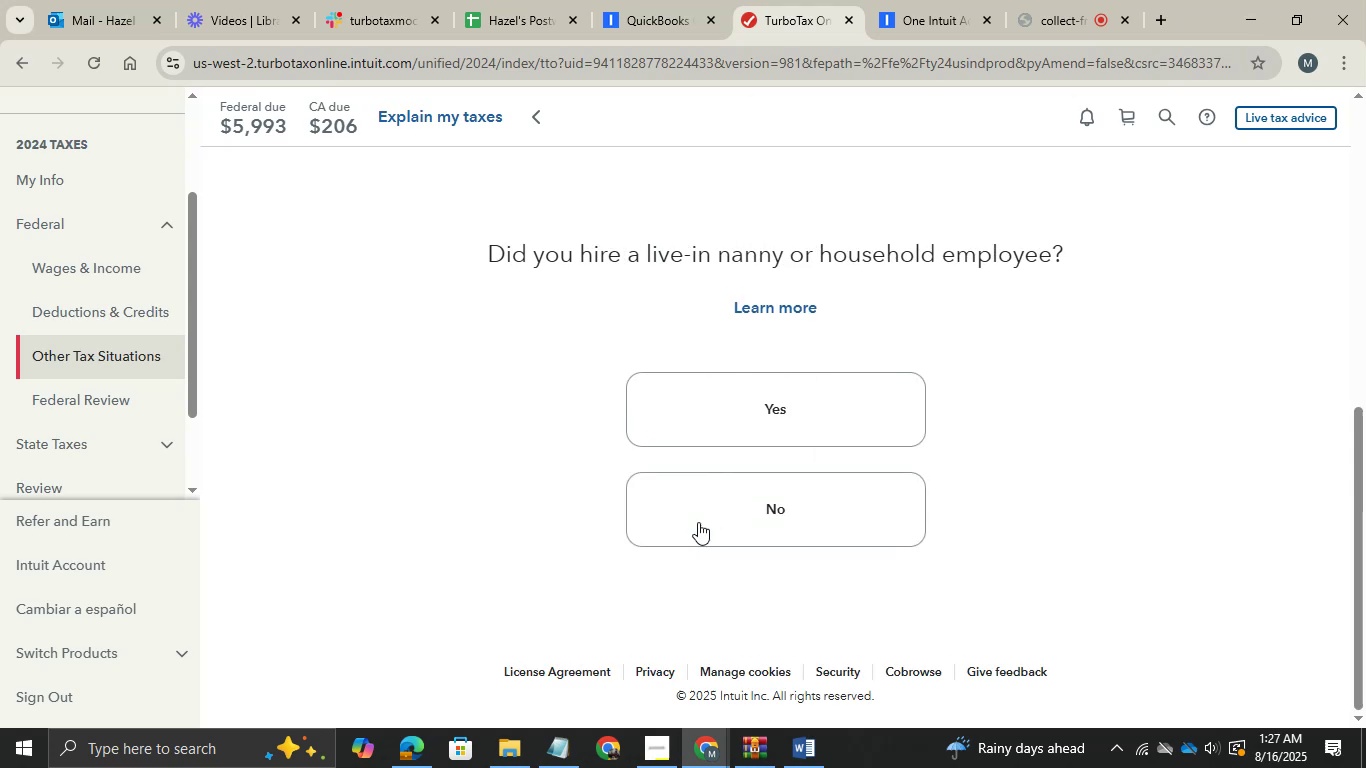 
left_click([698, 522])
 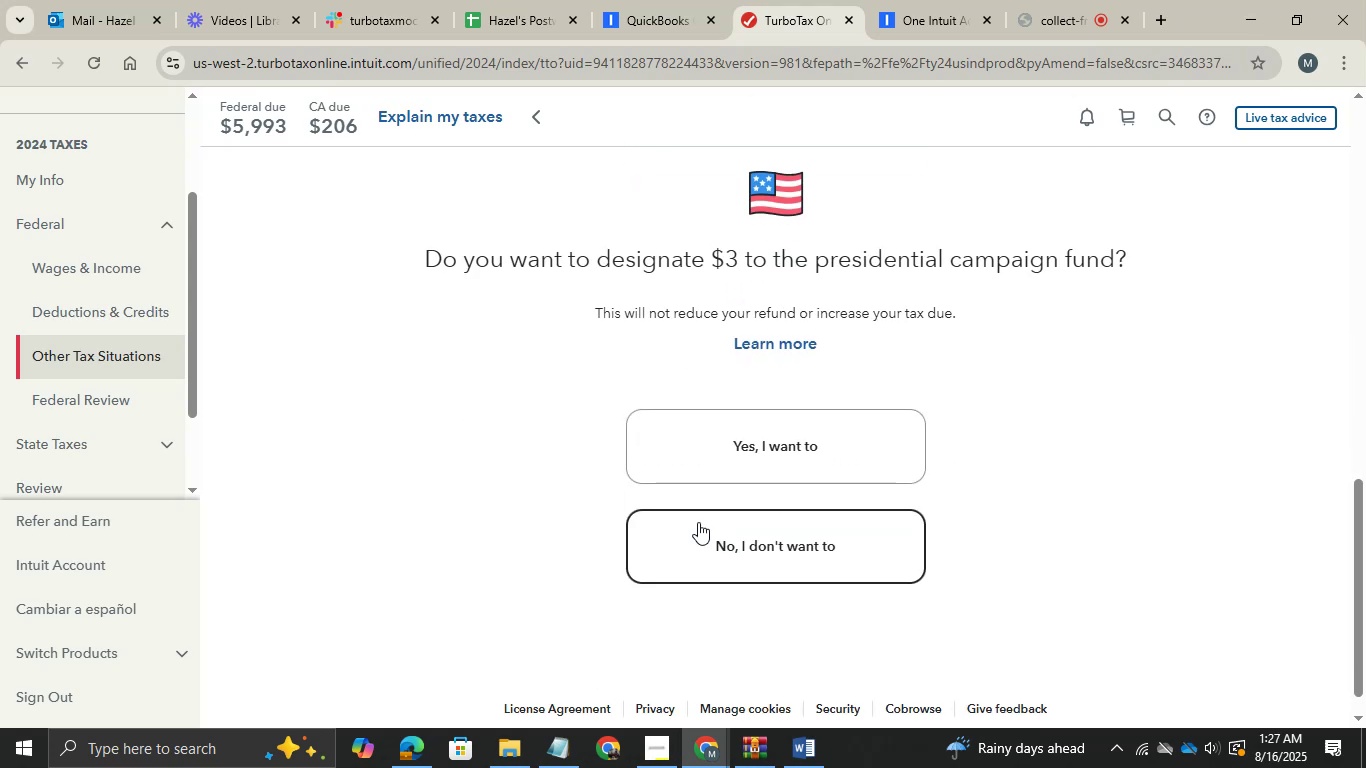 
left_click([702, 526])
 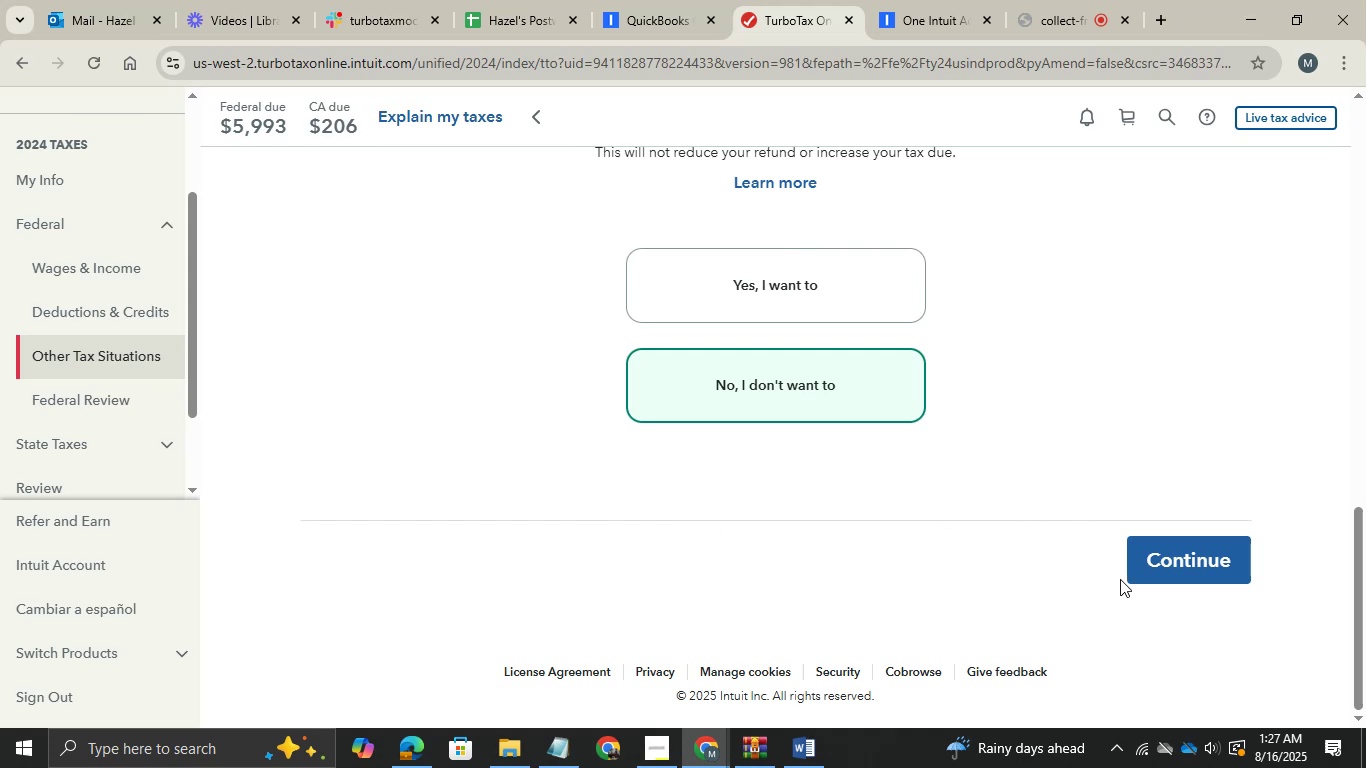 
left_click([1163, 569])
 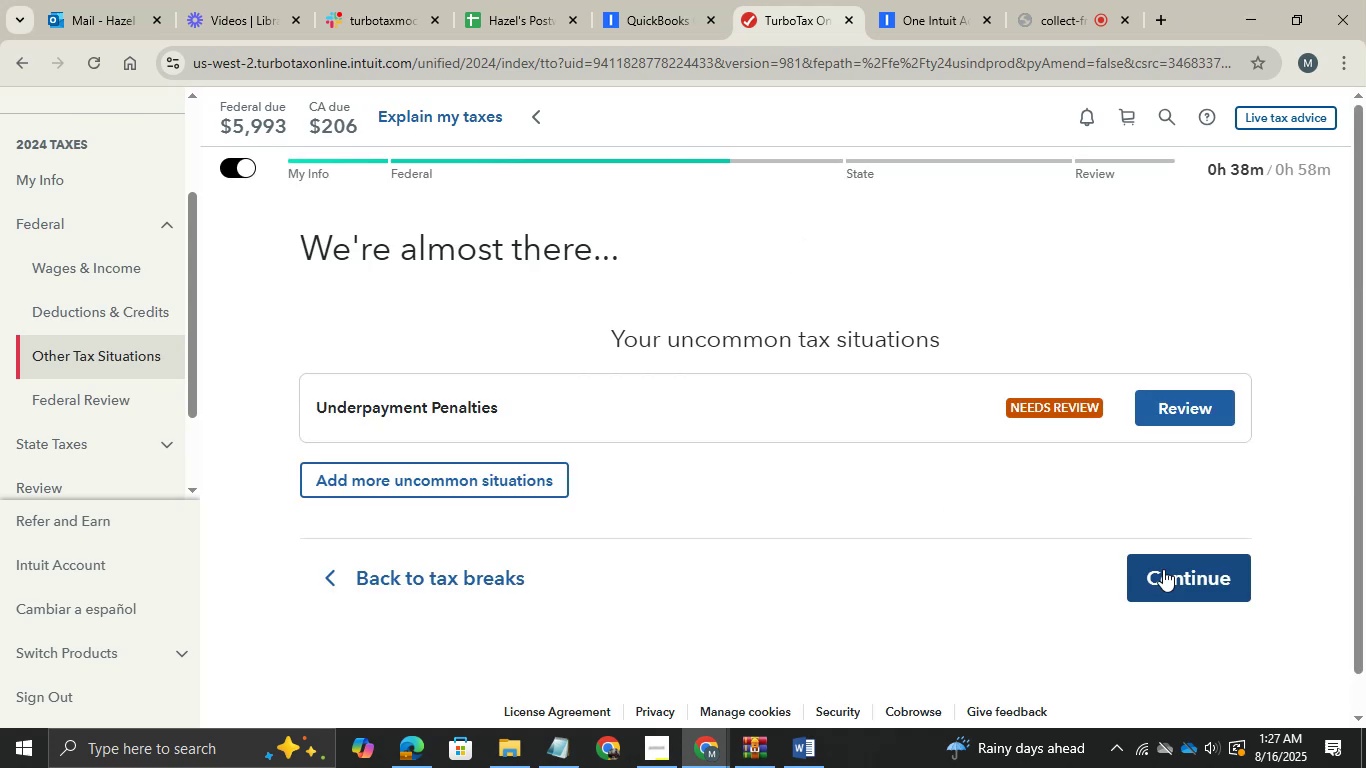 
wait(8.46)
 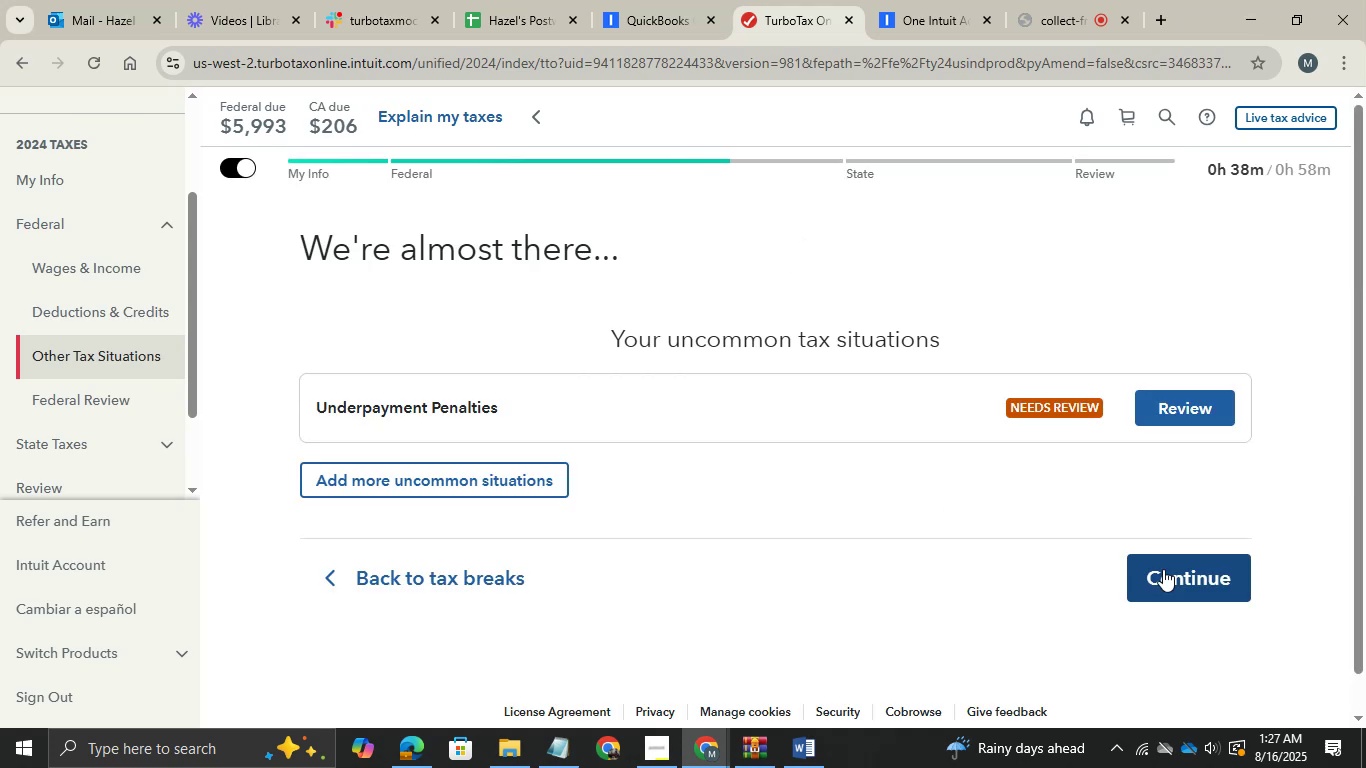 
left_click([1183, 568])
 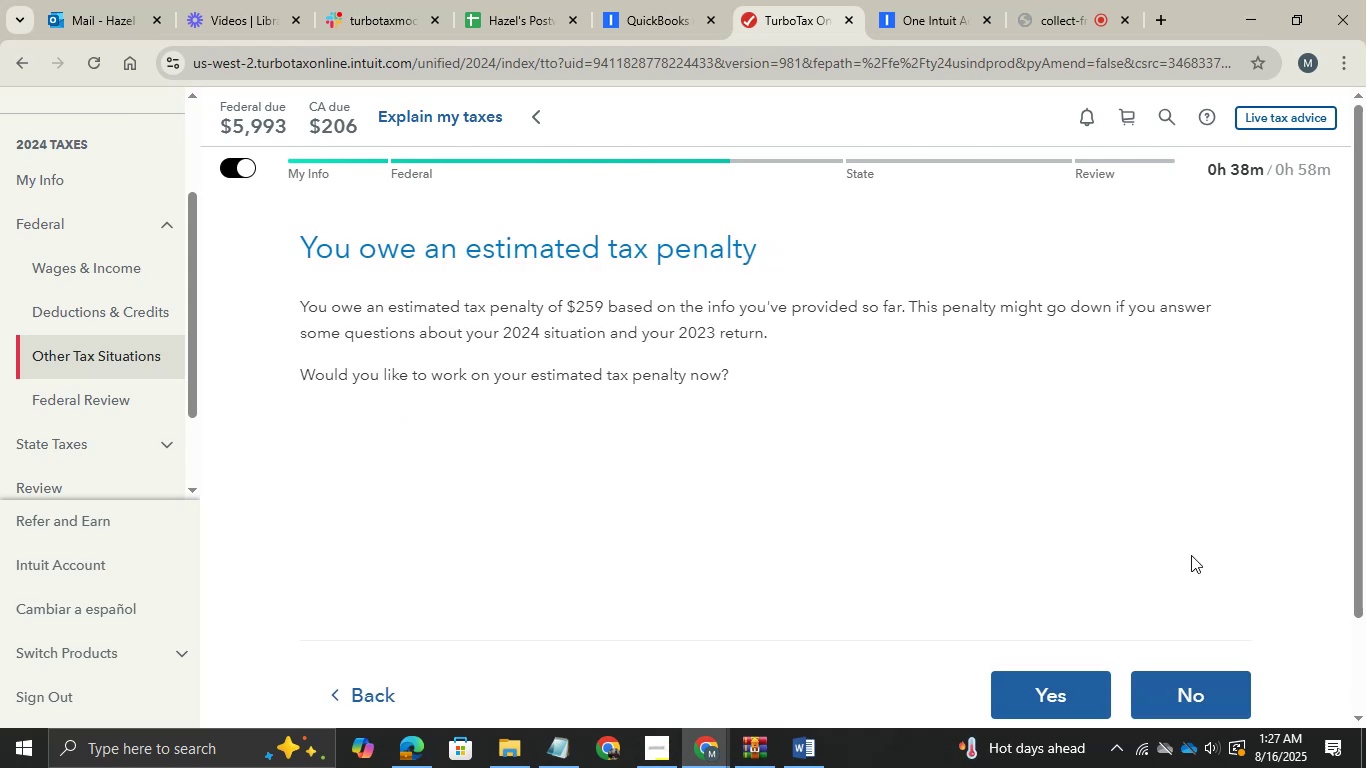 
wait(14.41)
 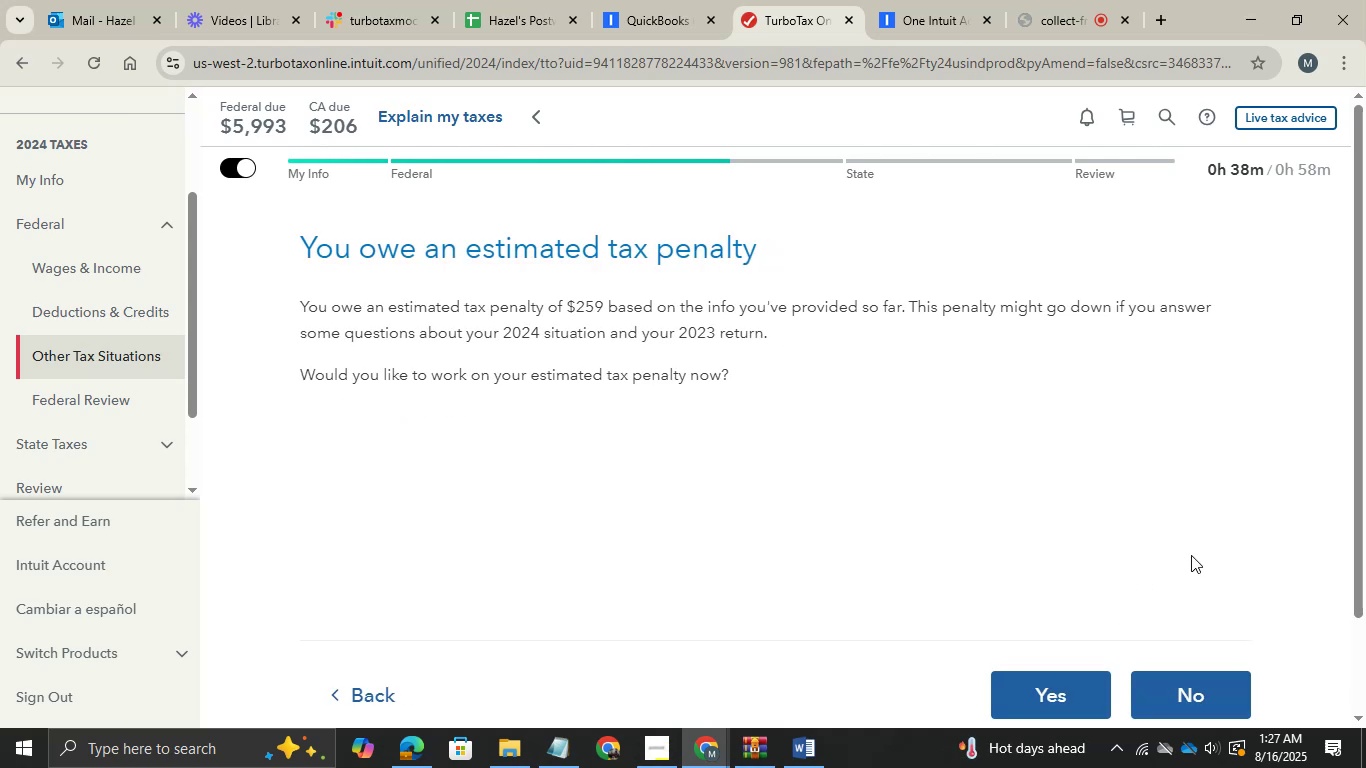 
left_click([1164, 692])
 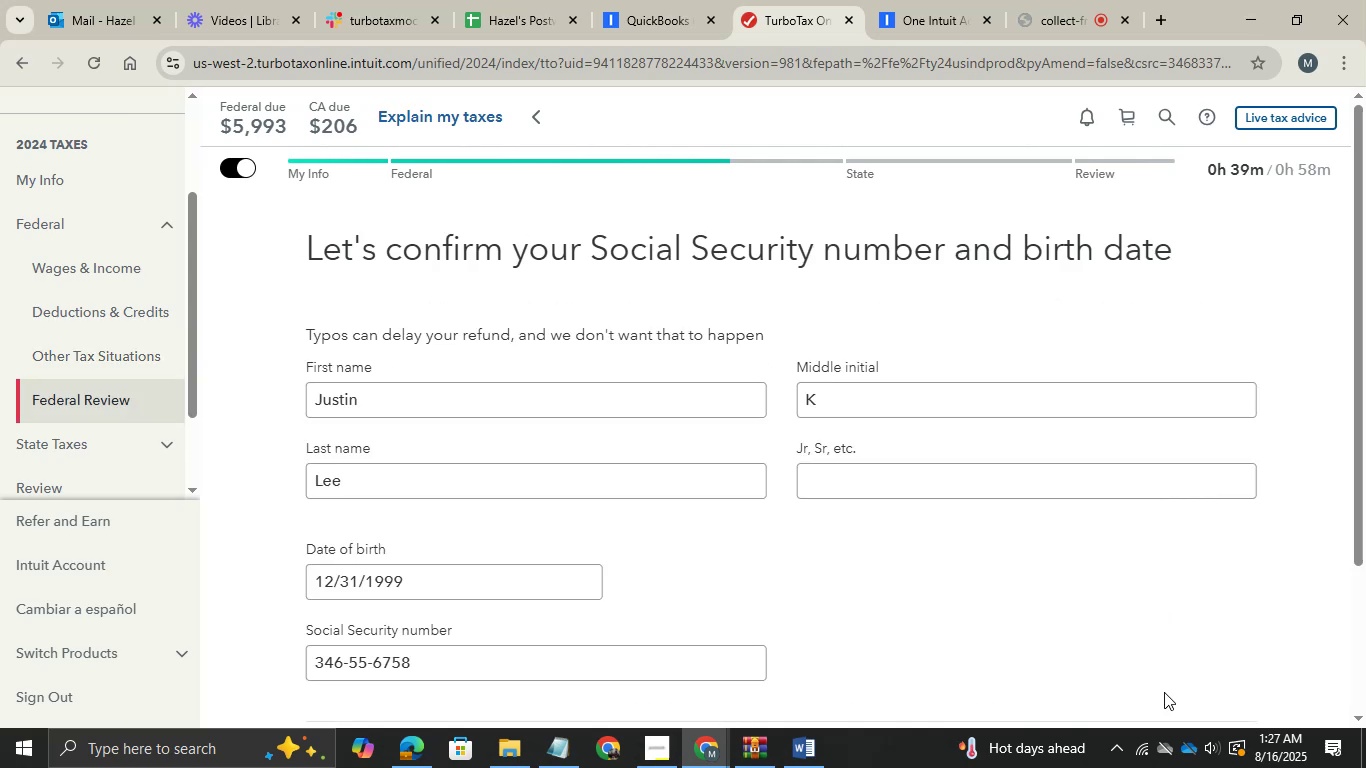 
wait(6.07)
 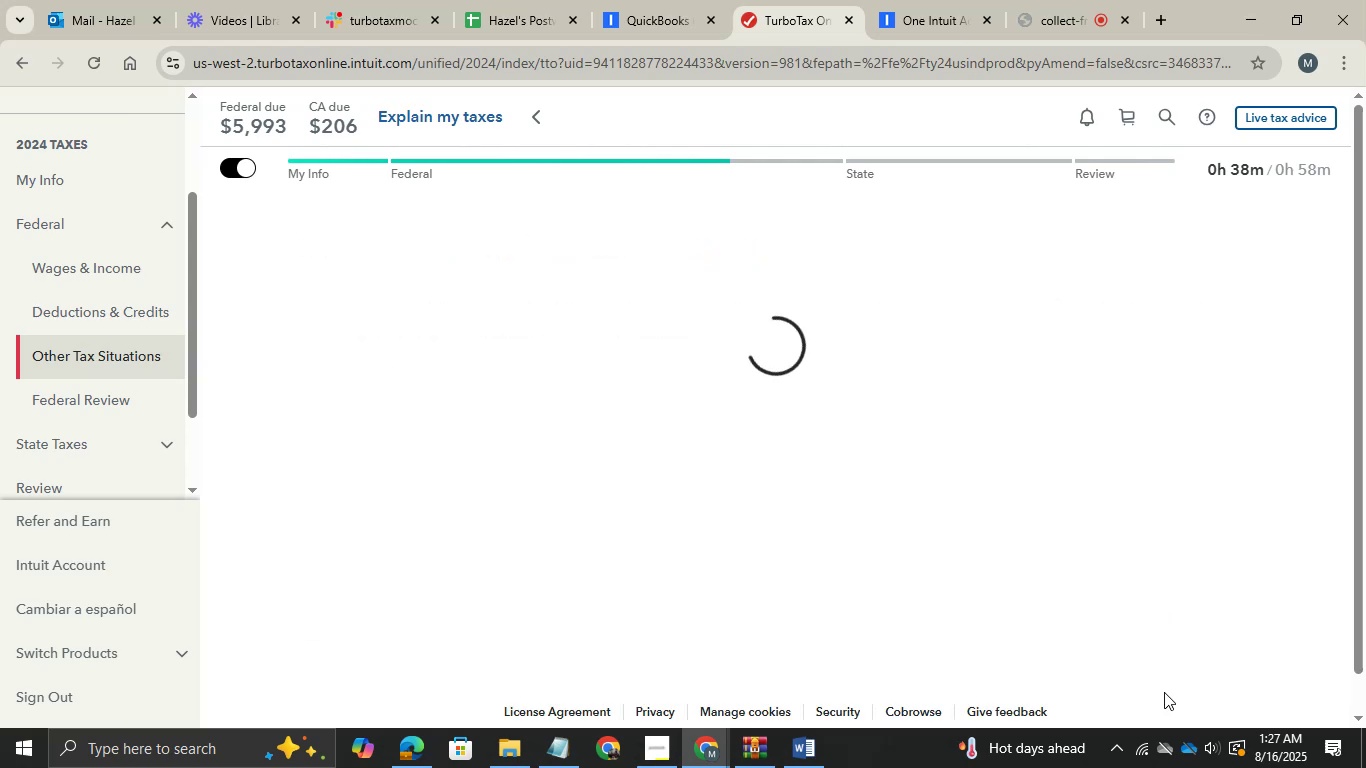 
scroll: coordinate [1164, 692], scroll_direction: down, amount: 3.0
 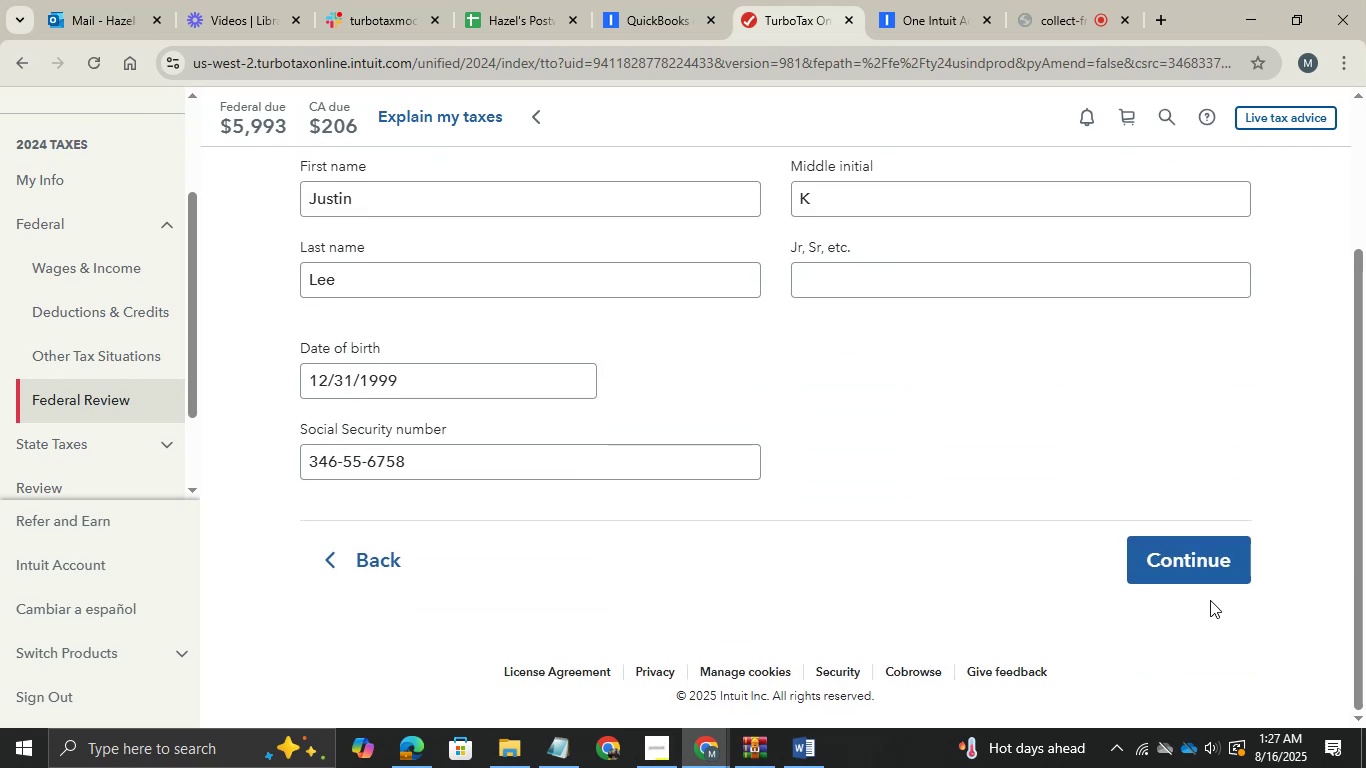 
left_click([1209, 586])
 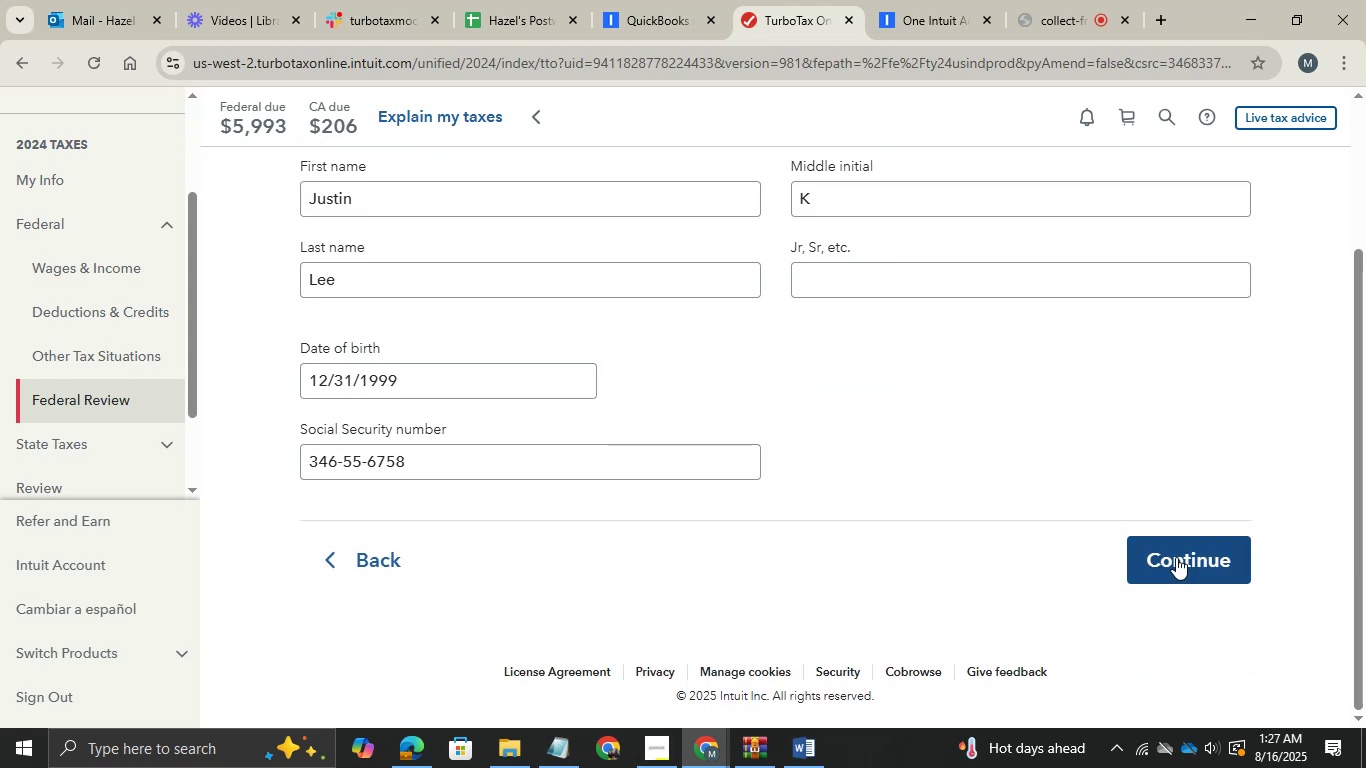 
left_click([1176, 557])
 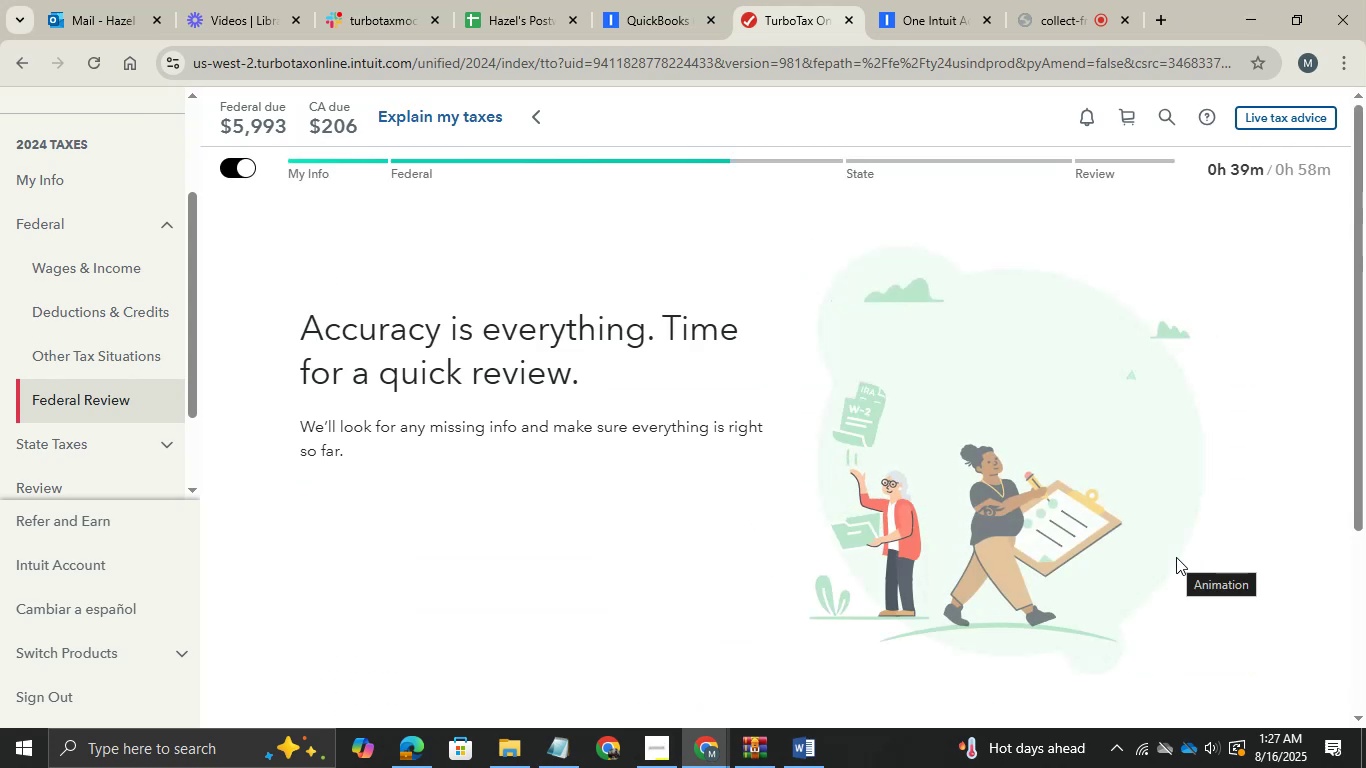 
scroll: coordinate [1176, 557], scroll_direction: down, amount: 2.0
 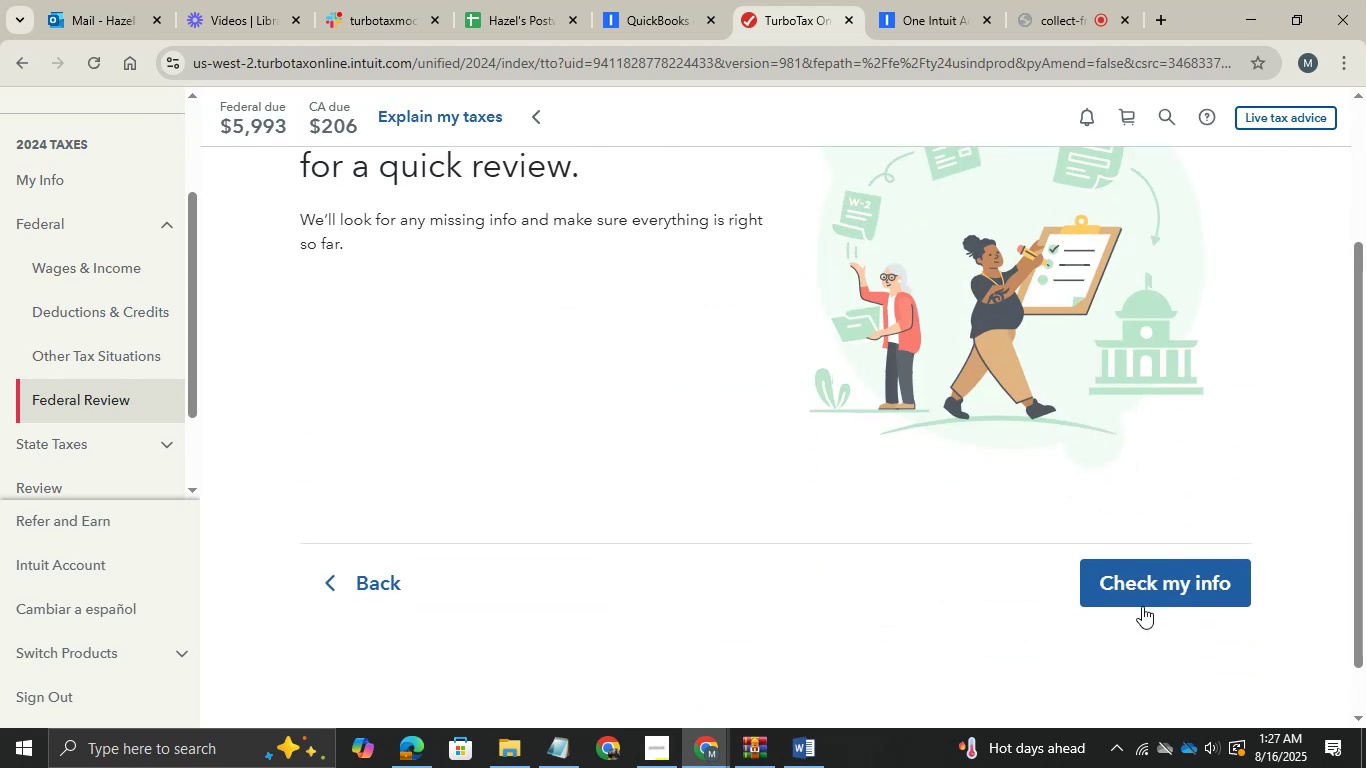 
left_click([1142, 606])
 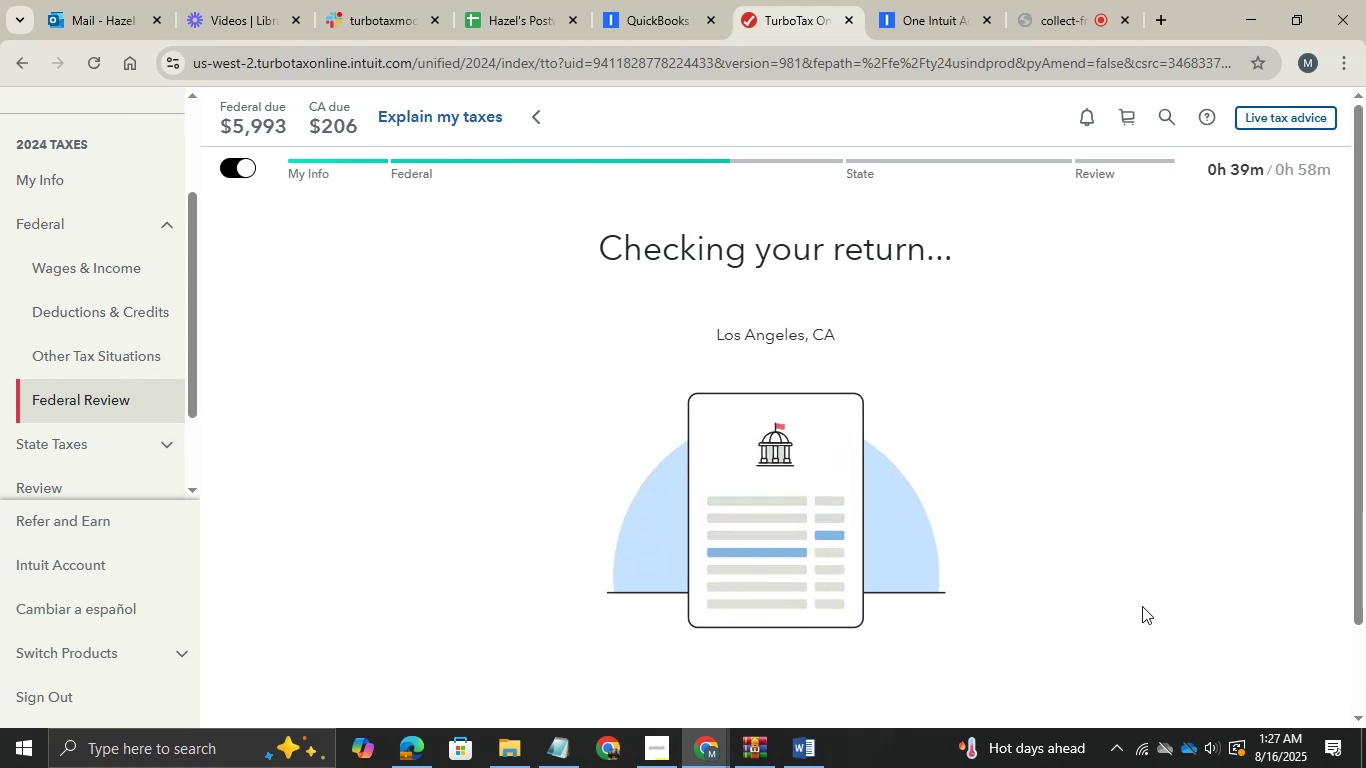 
wait(6.79)
 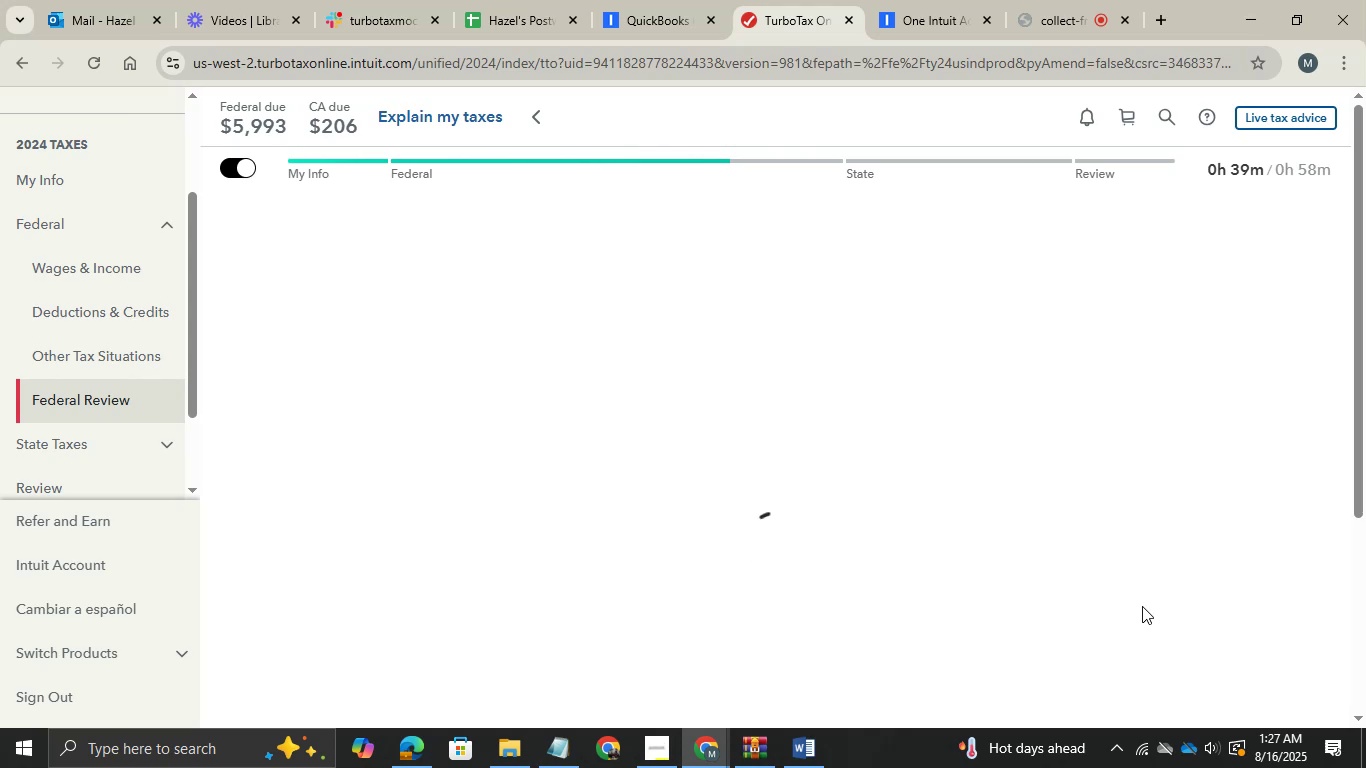 
scroll: coordinate [905, 596], scroll_direction: down, amount: 10.0
 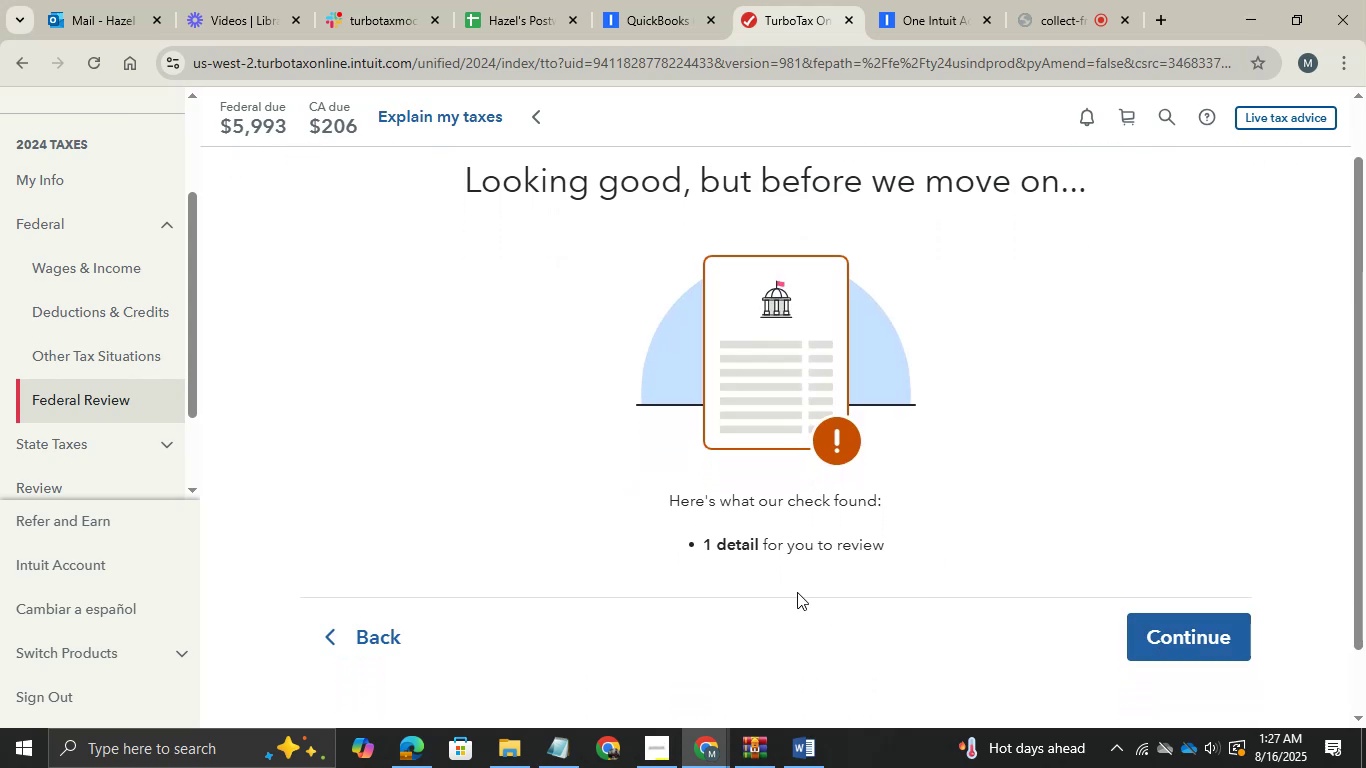 
left_click([734, 549])
 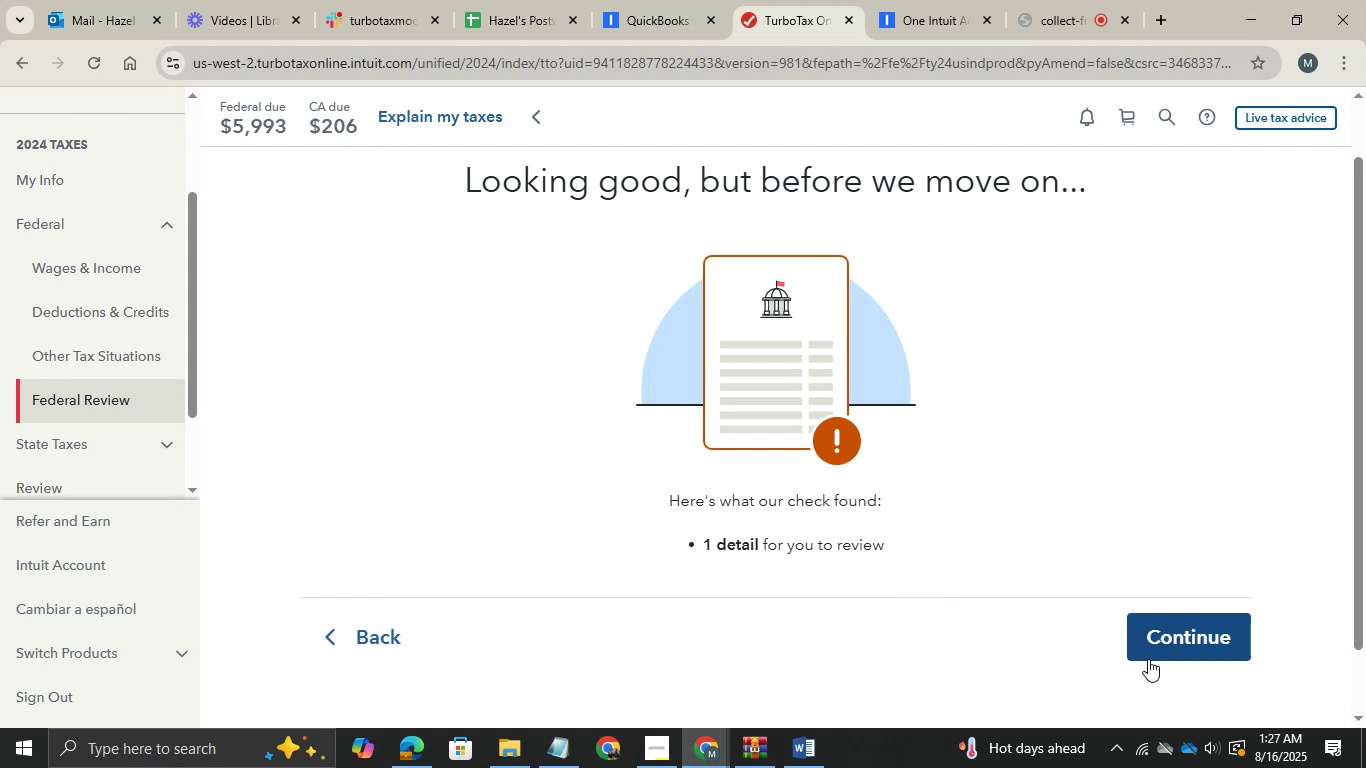 
left_click([1189, 644])
 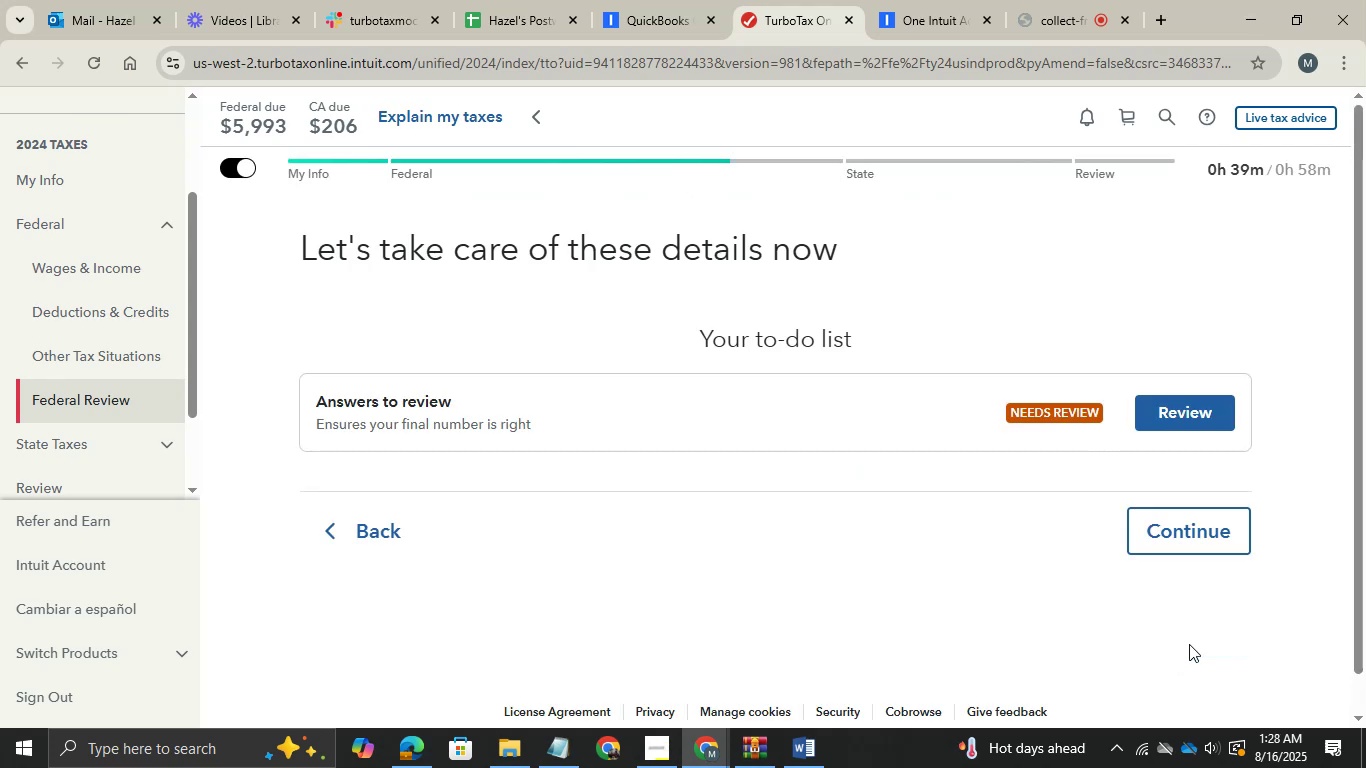 
wait(9.23)
 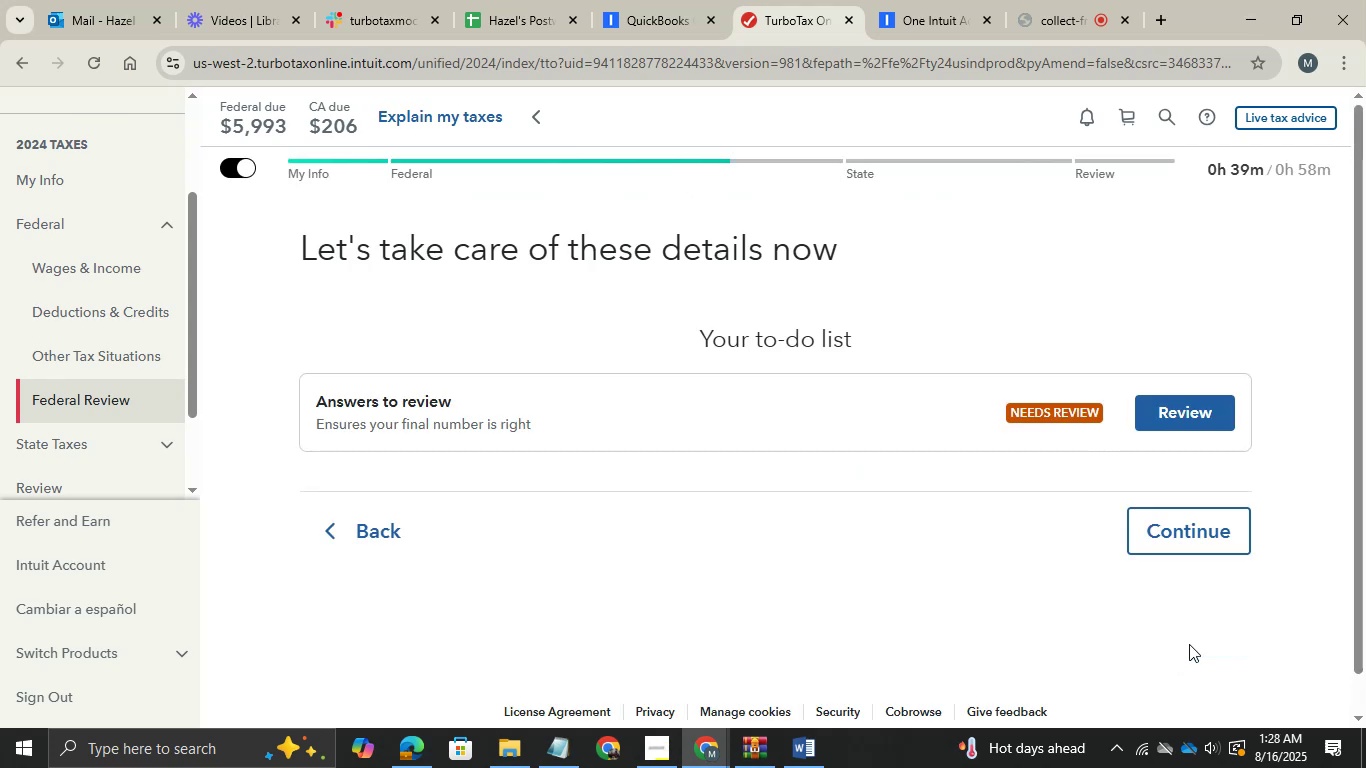 
left_click([1189, 418])
 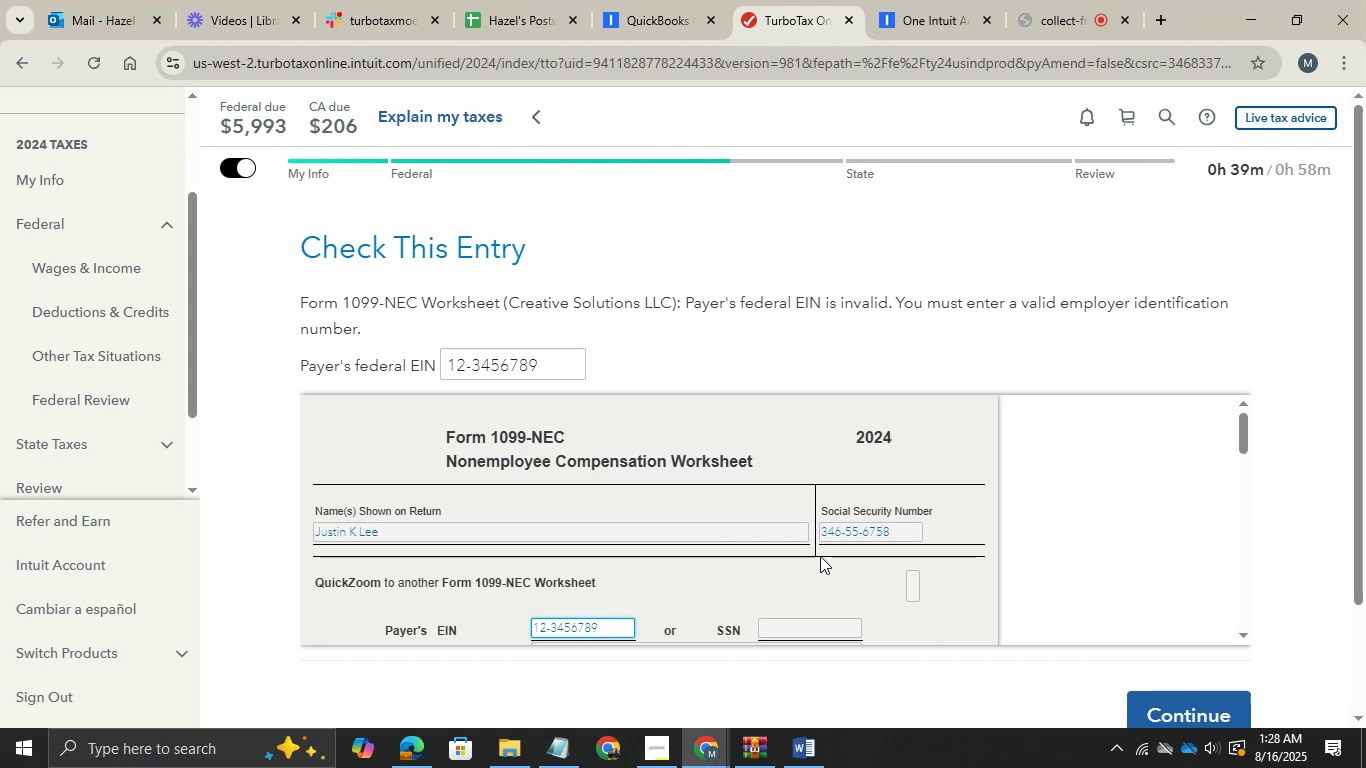 
wait(21.33)
 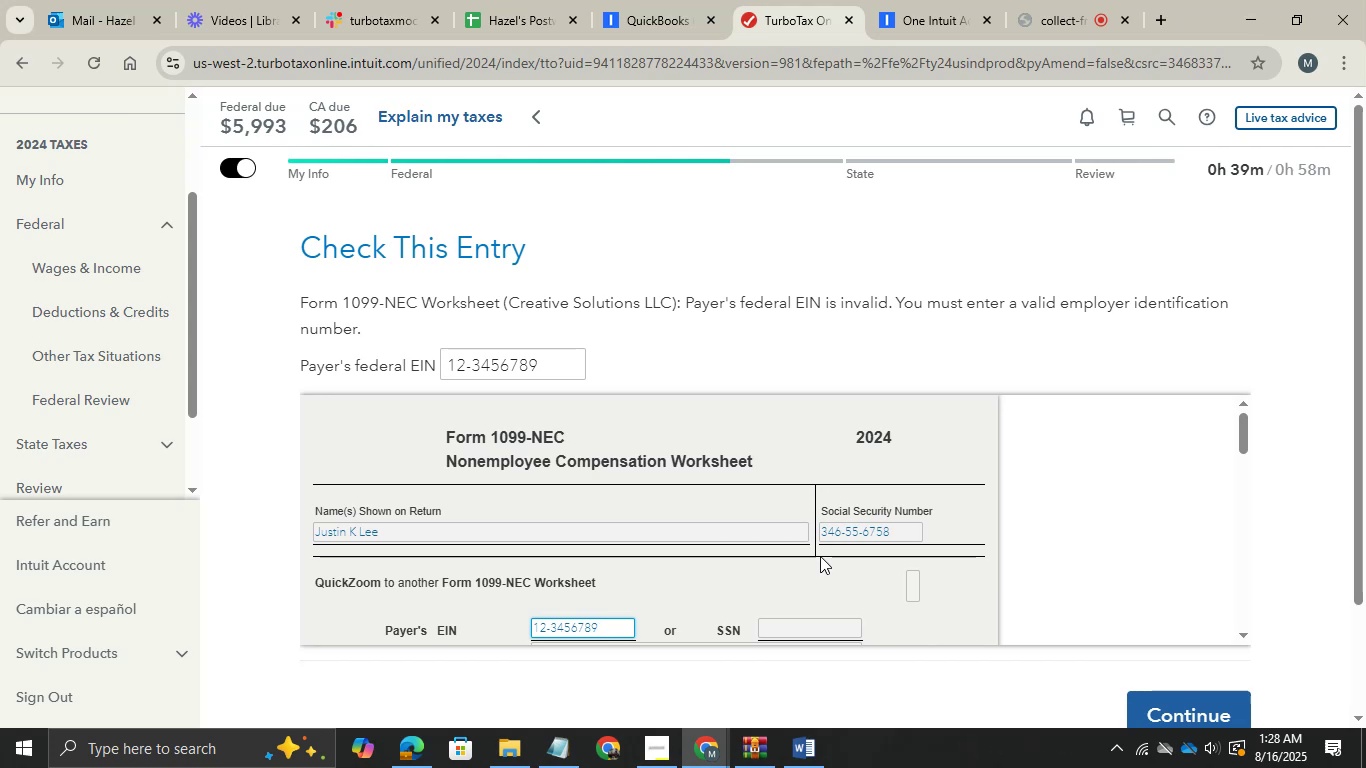 
hold_key(key=AltLeft, duration=0.48)
 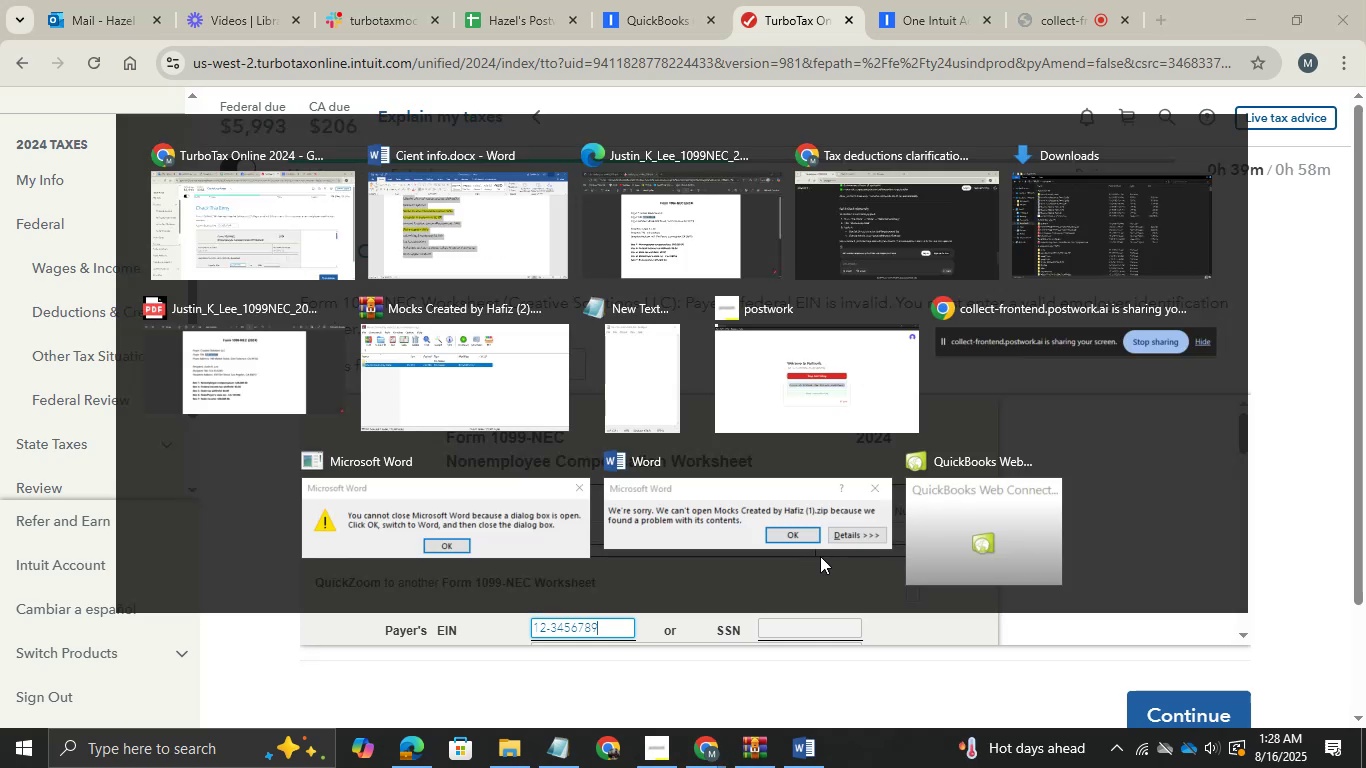 
hold_key(key=Tab, duration=0.44)
 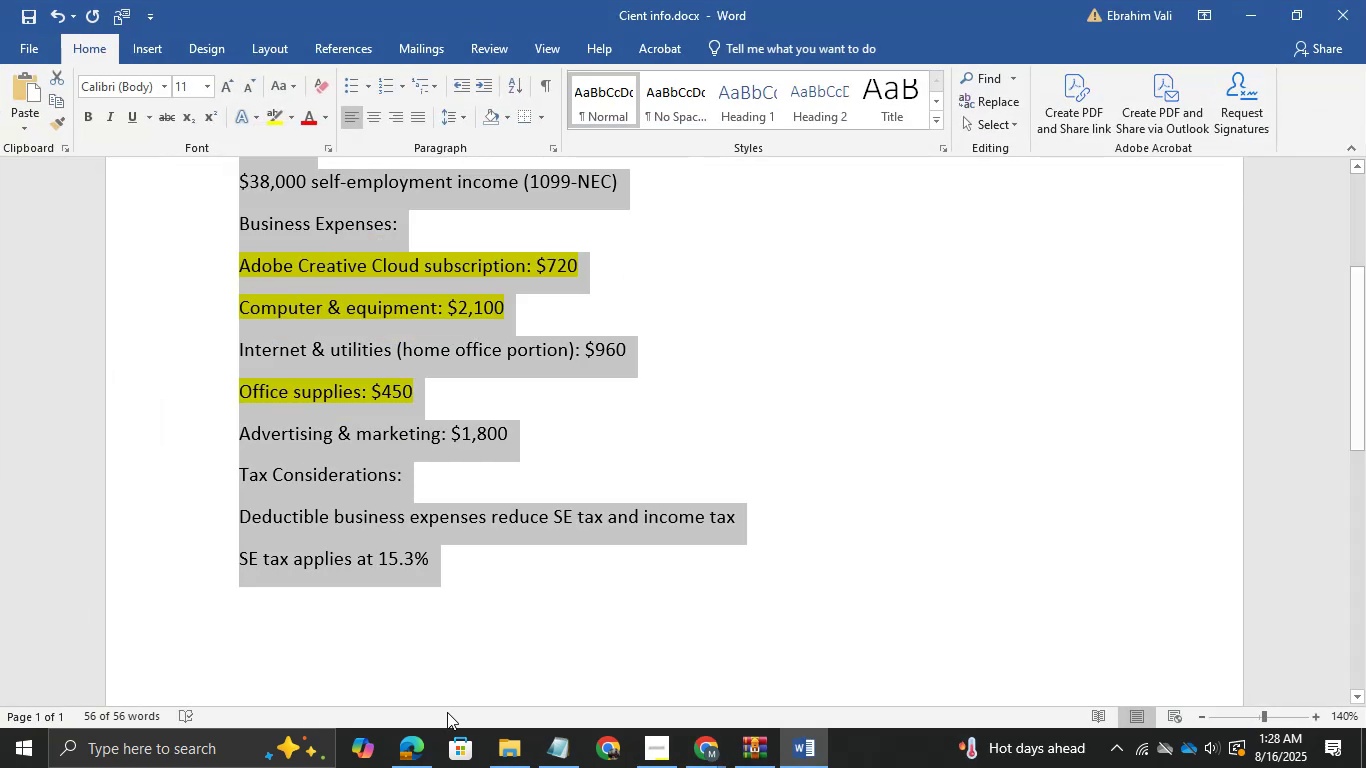 
left_click([408, 758])
 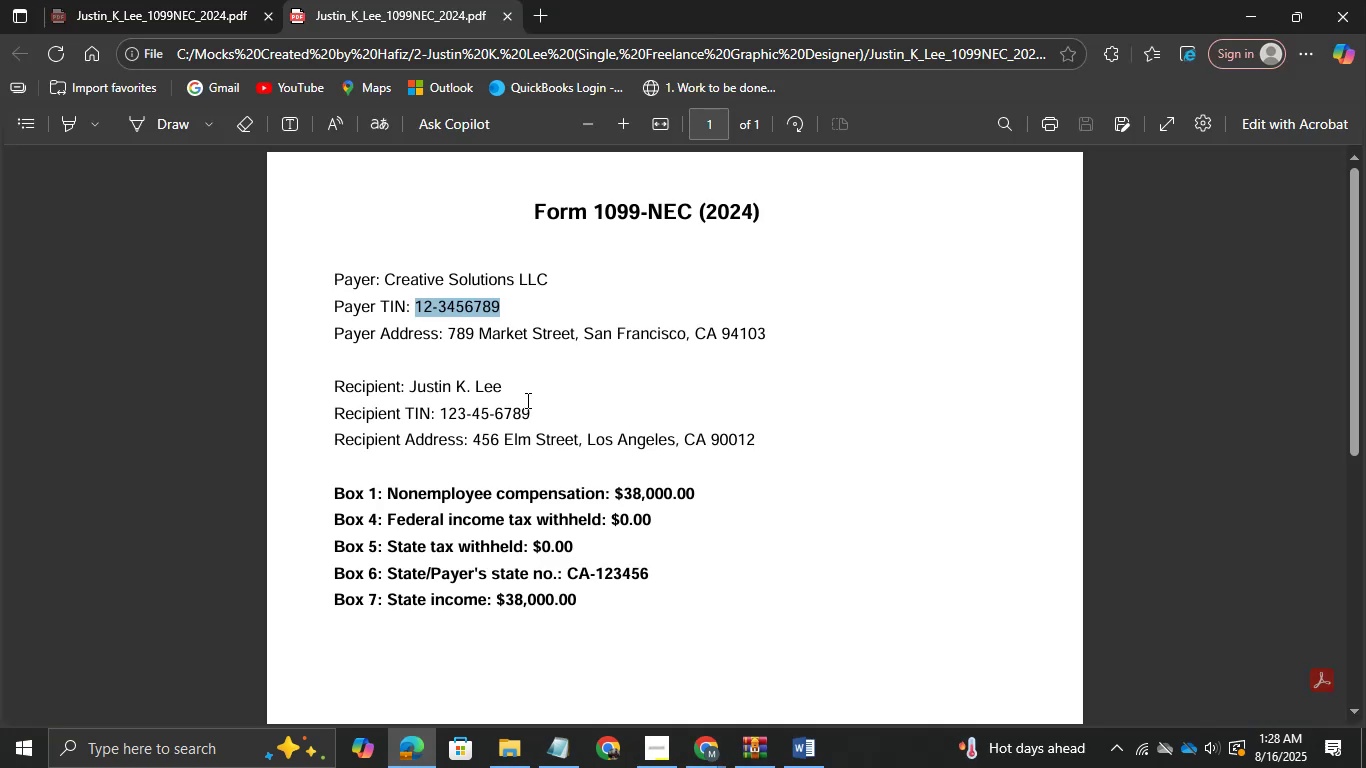 
key(Alt+AltLeft)
 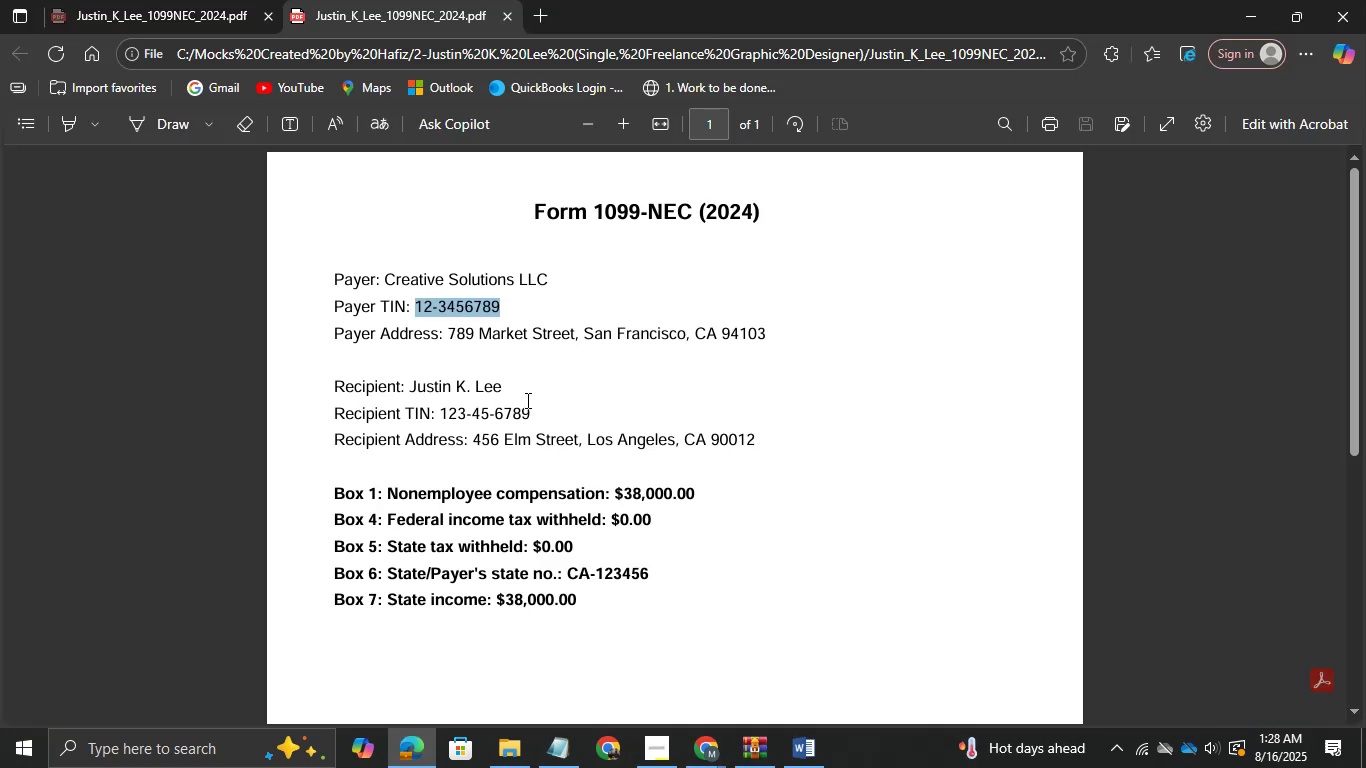 
key(Alt+Tab)
 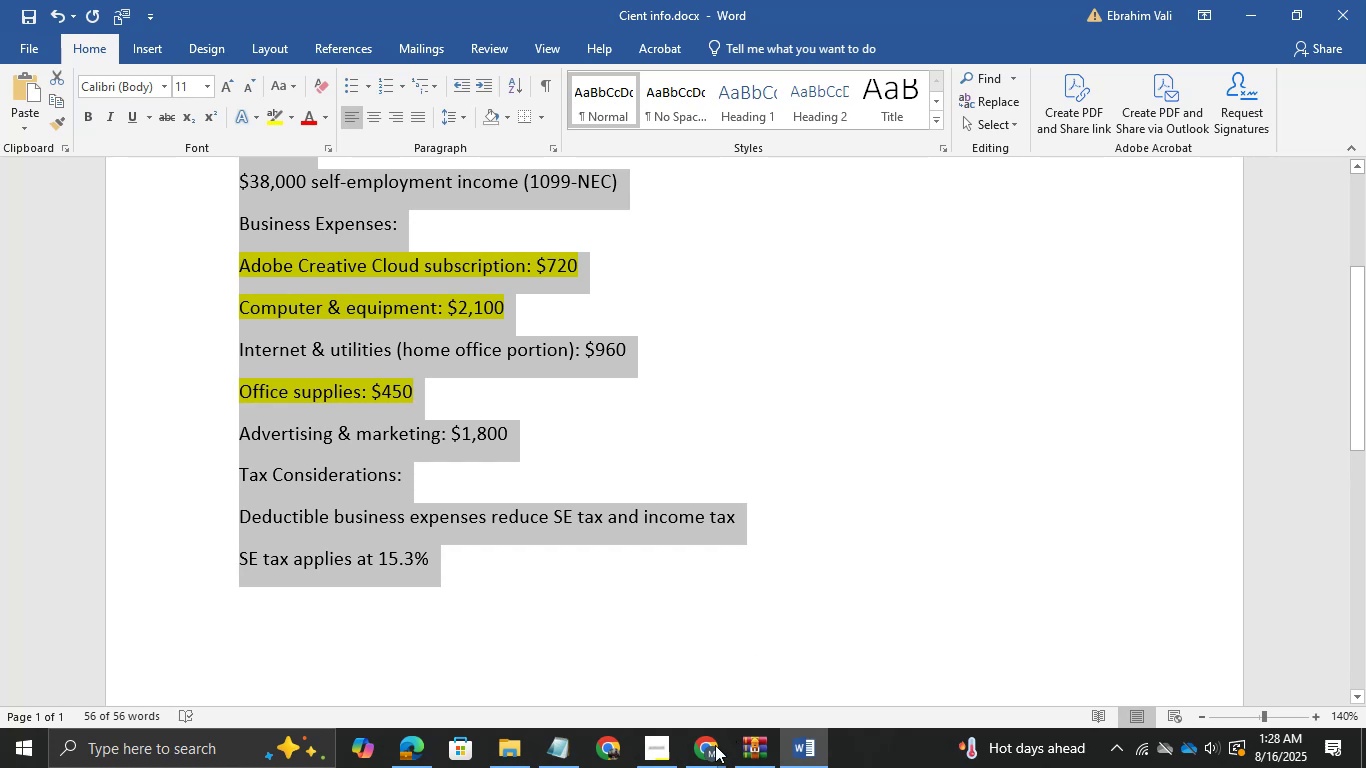 
left_click([709, 767])
 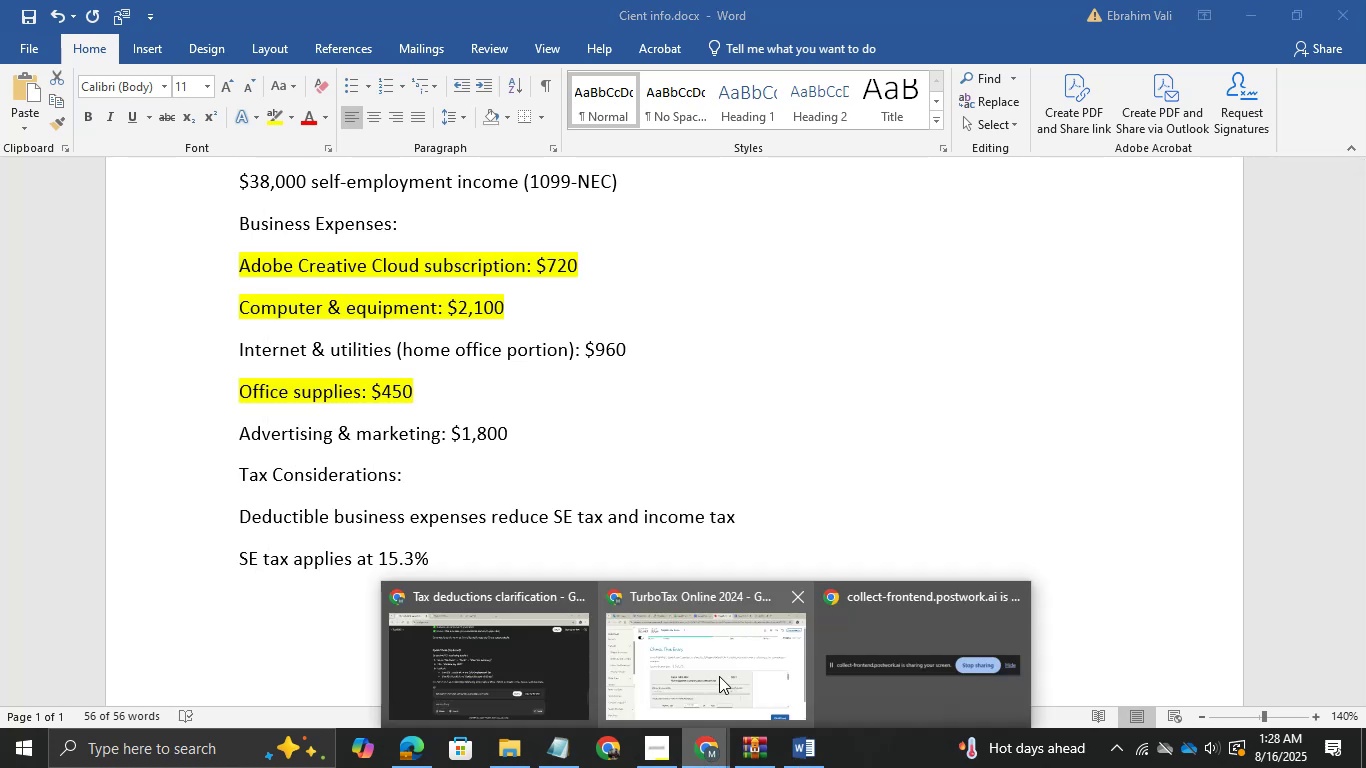 
left_click([719, 676])
 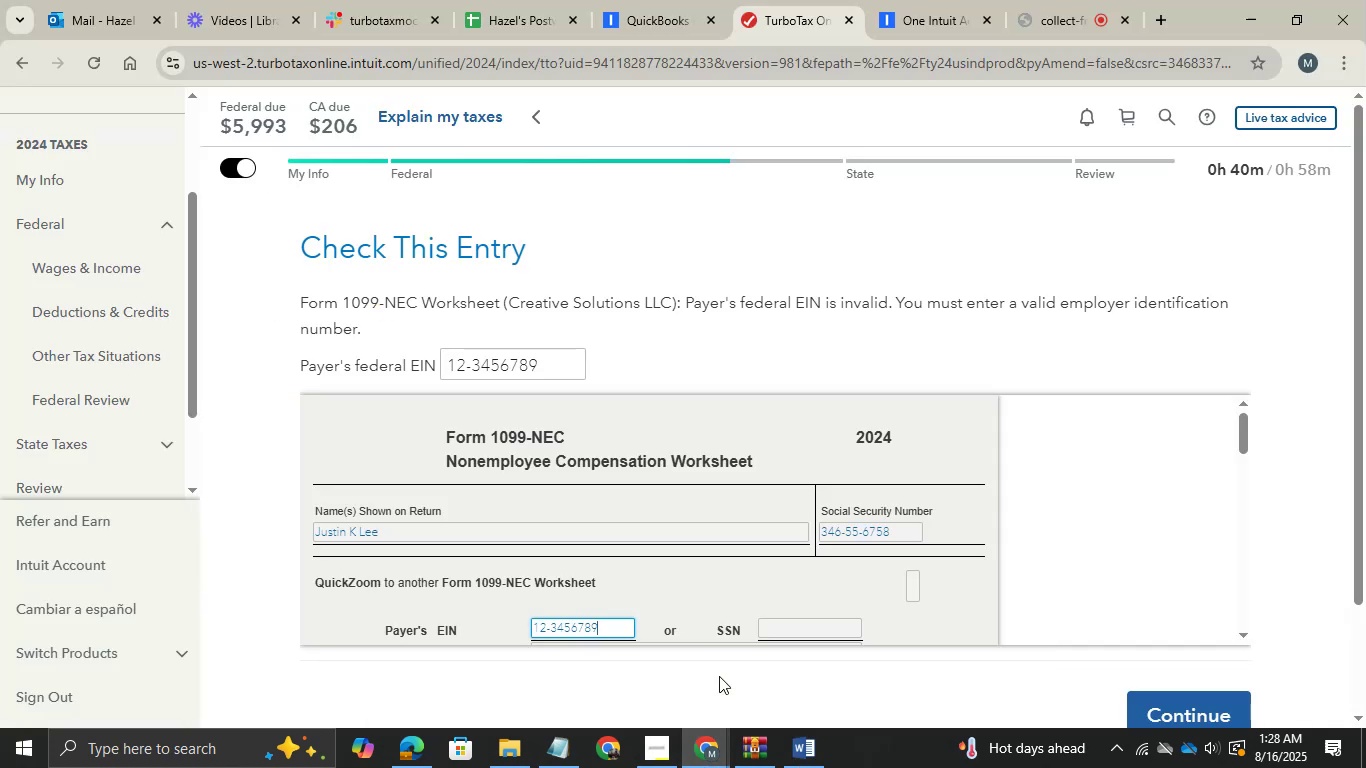 
key(Alt+Tab)
 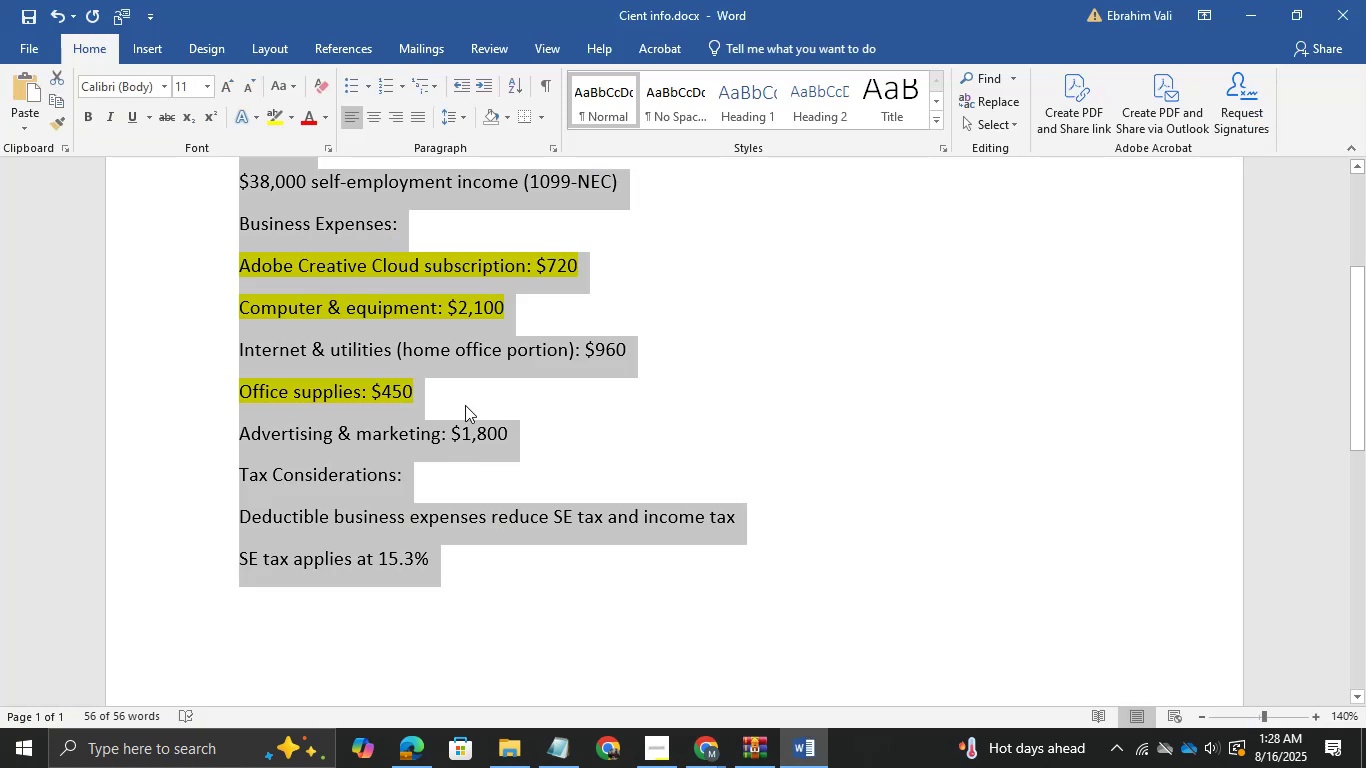 
scroll: coordinate [465, 405], scroll_direction: up, amount: 3.0
 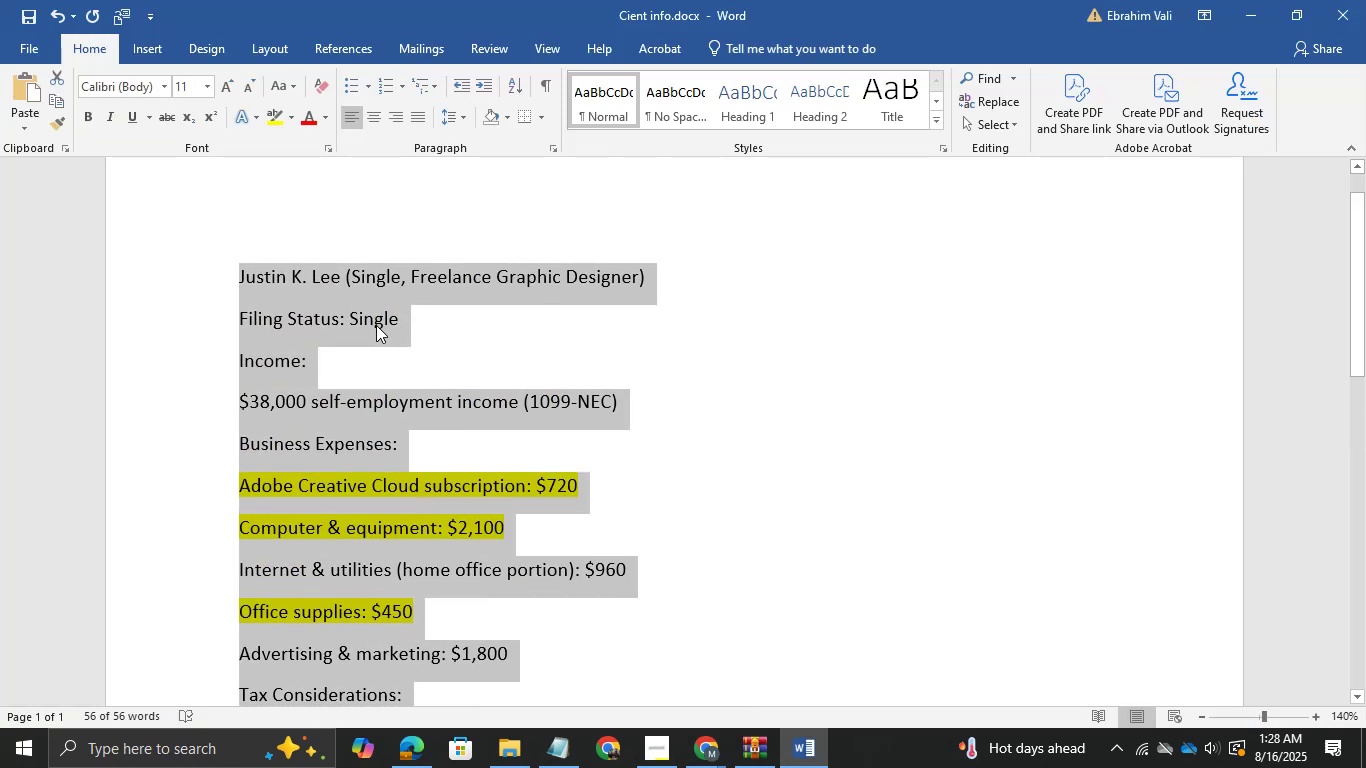 
left_click([376, 325])
 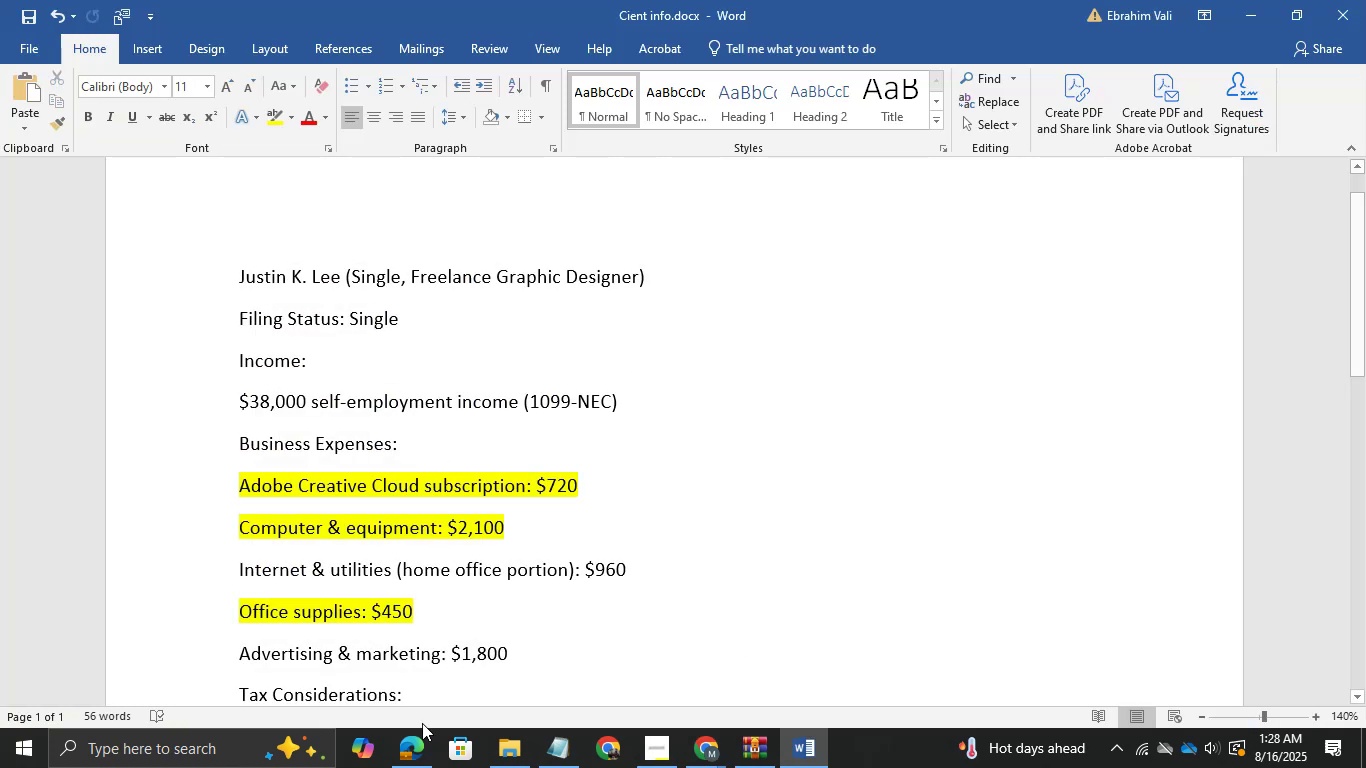 
left_click([422, 735])
 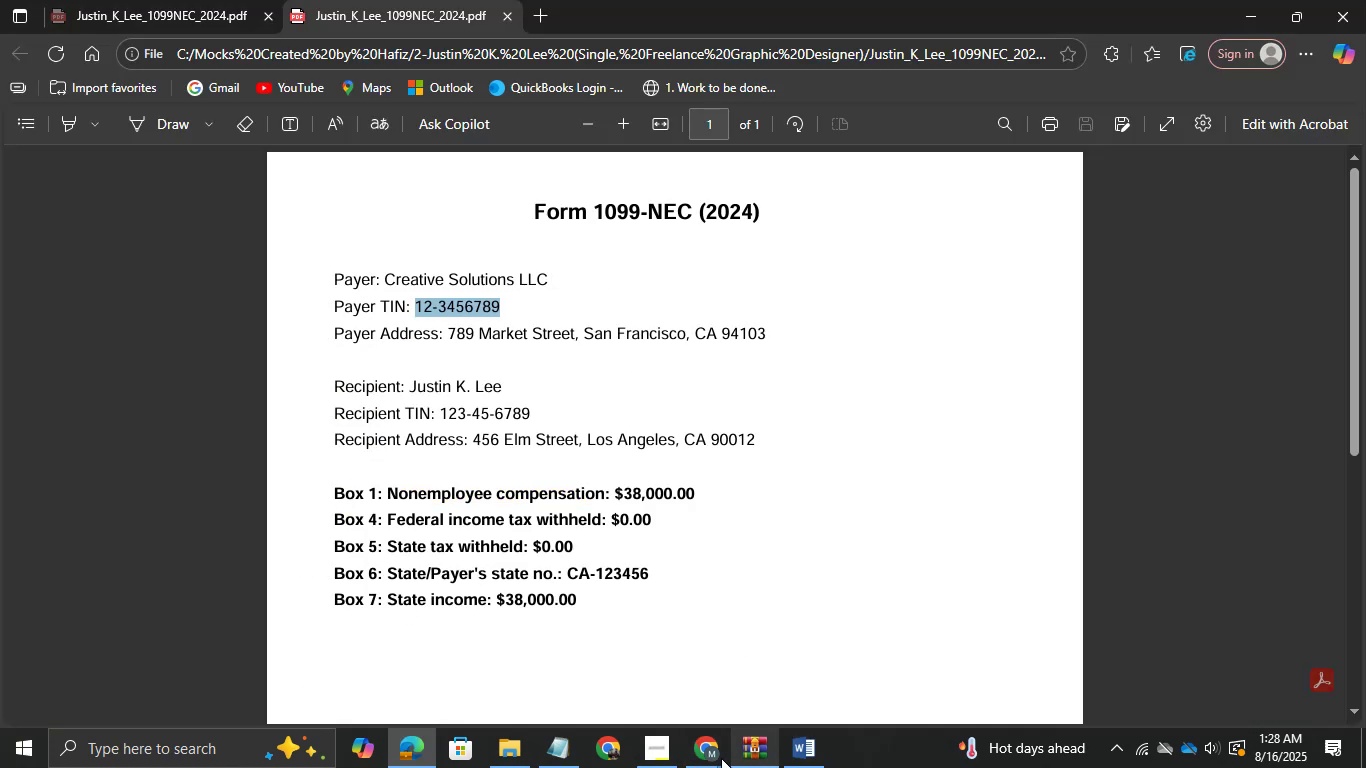 
left_click([719, 758])
 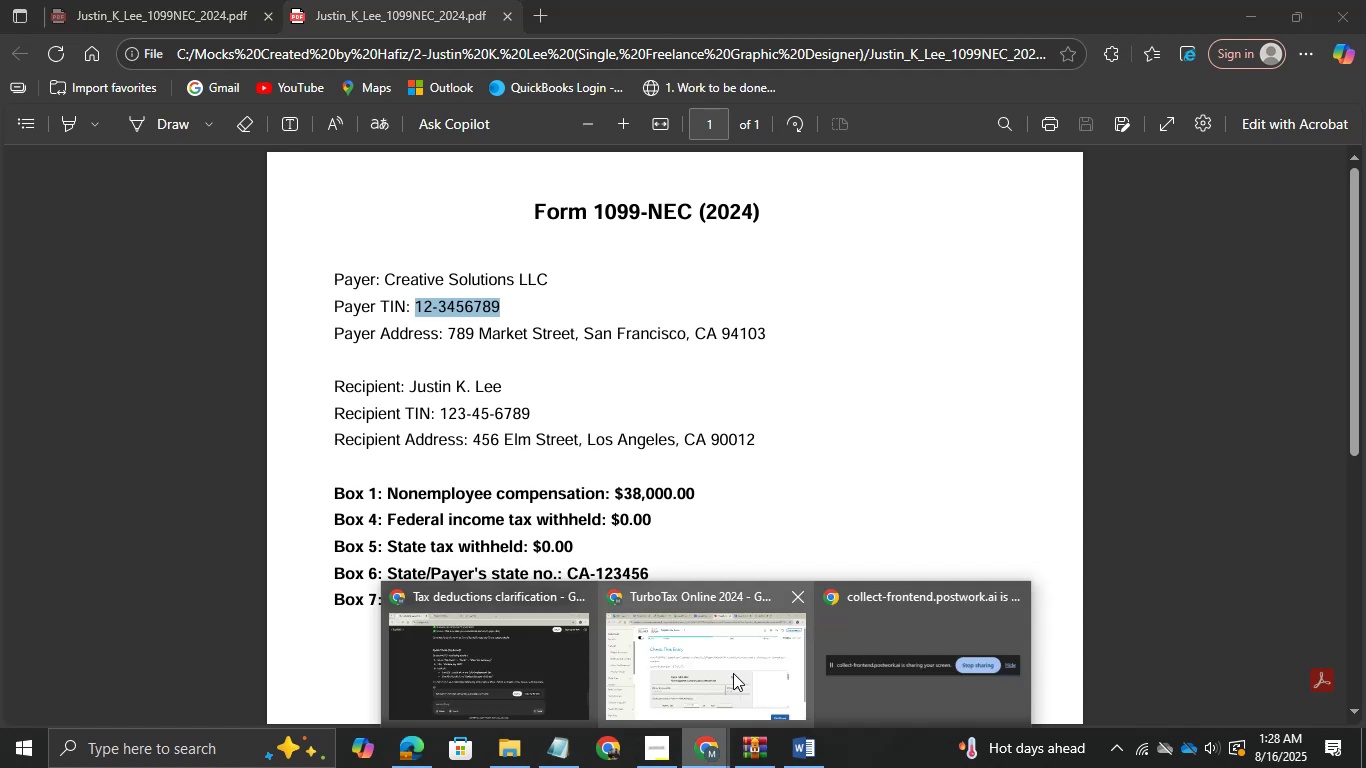 
left_click([733, 673])
 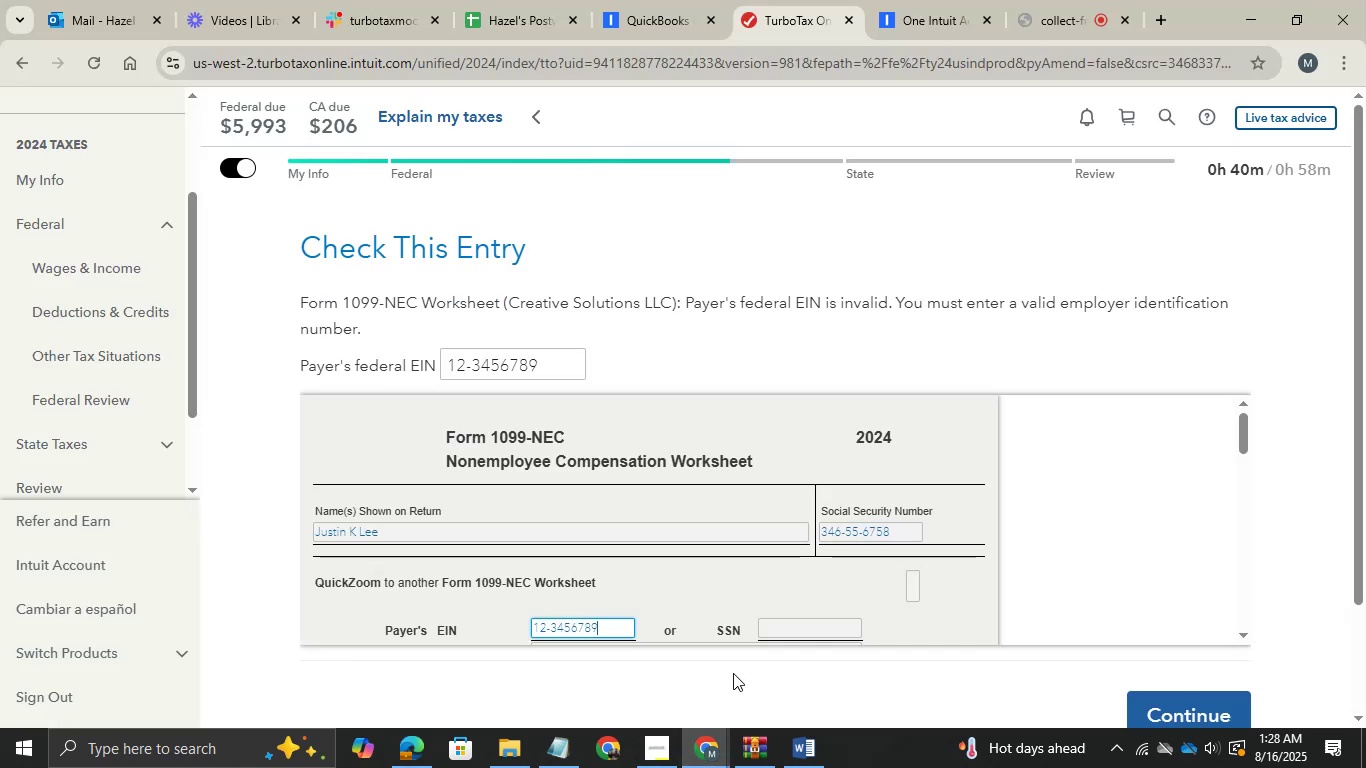 
hold_key(key=AltLeft, duration=0.64)
 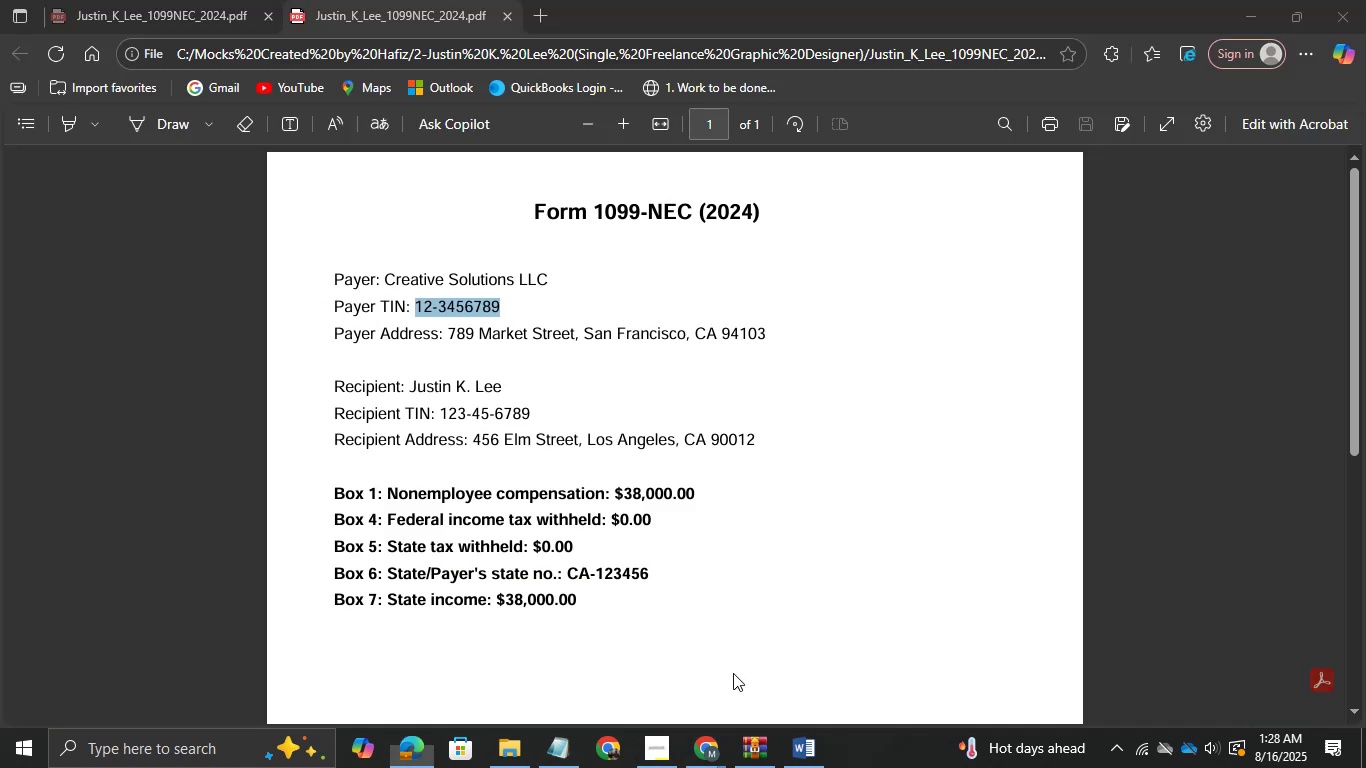 
hold_key(key=Tab, duration=0.48)
 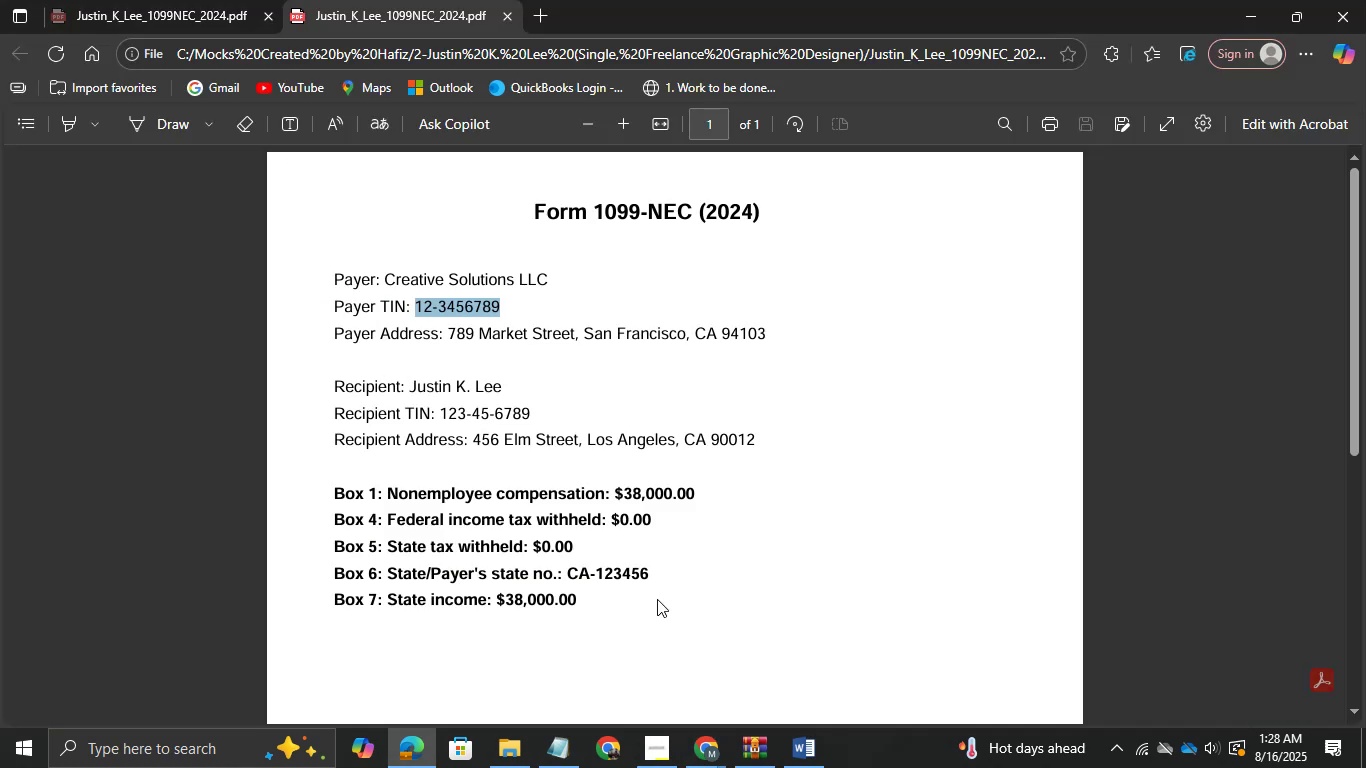 
hold_key(key=AltLeft, duration=0.46)
 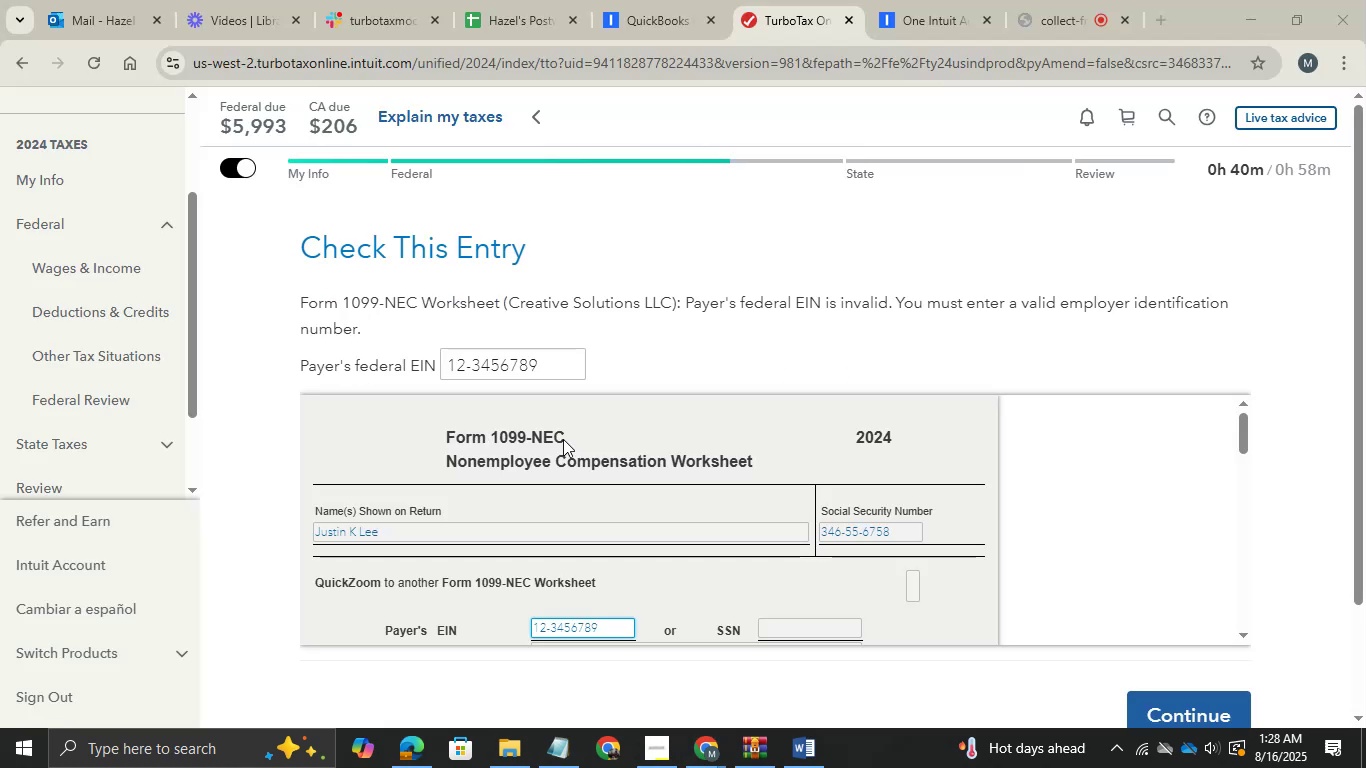 
hold_key(key=Tab, duration=0.42)
 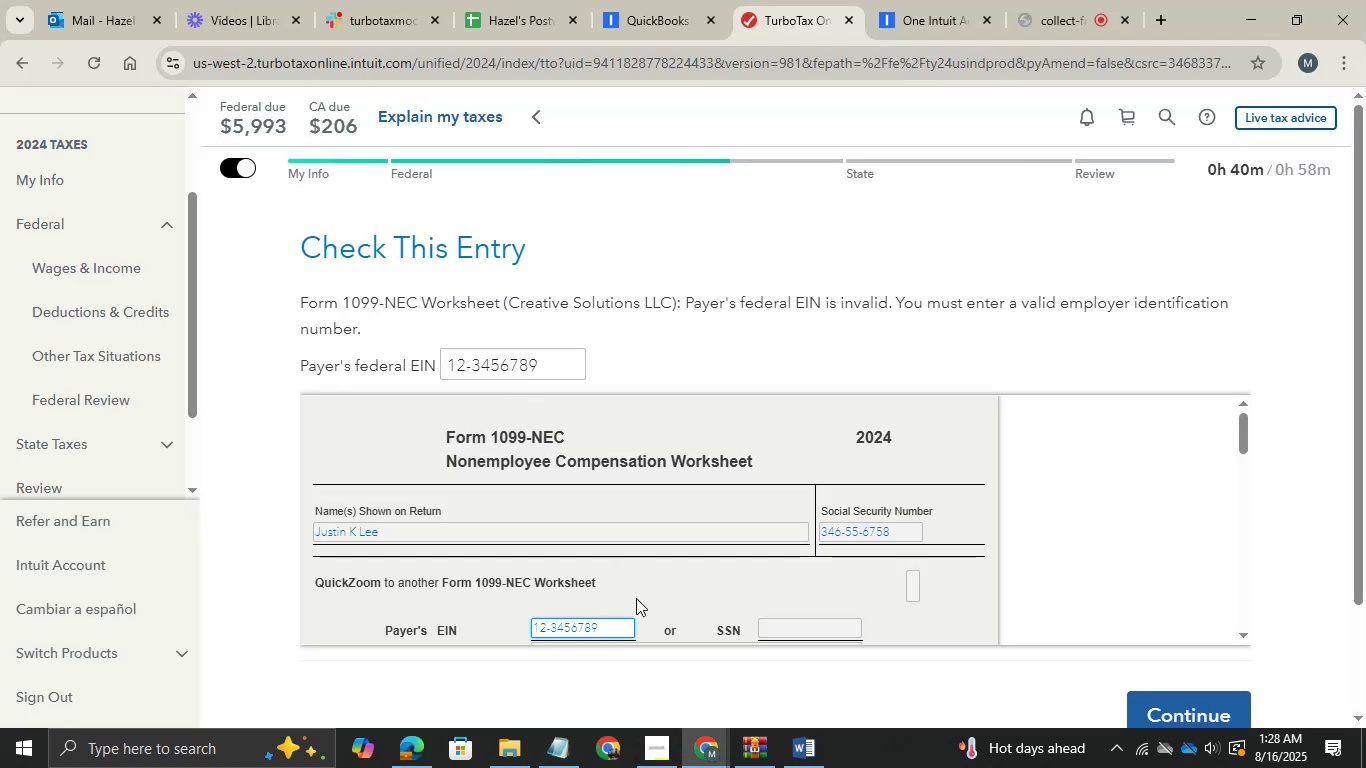 
wait(5.62)
 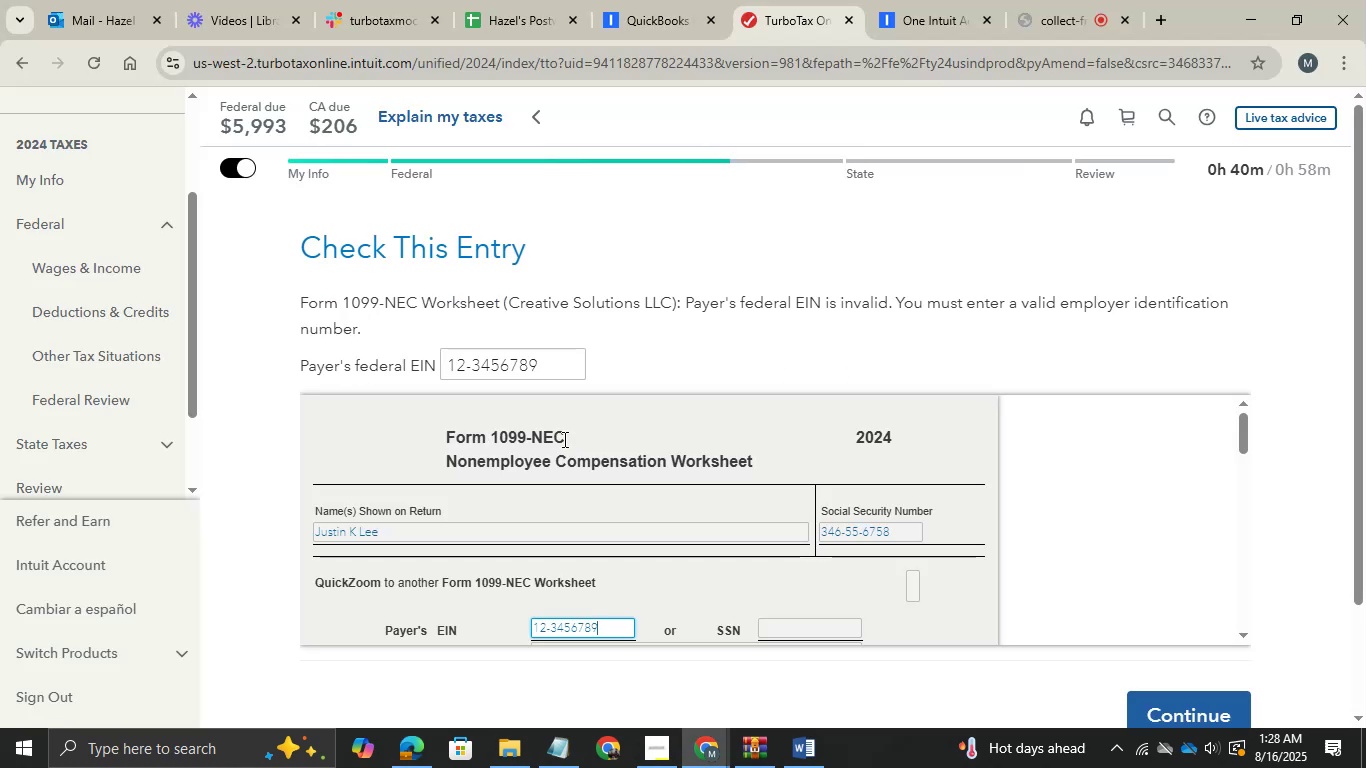 
double_click([904, 529])
 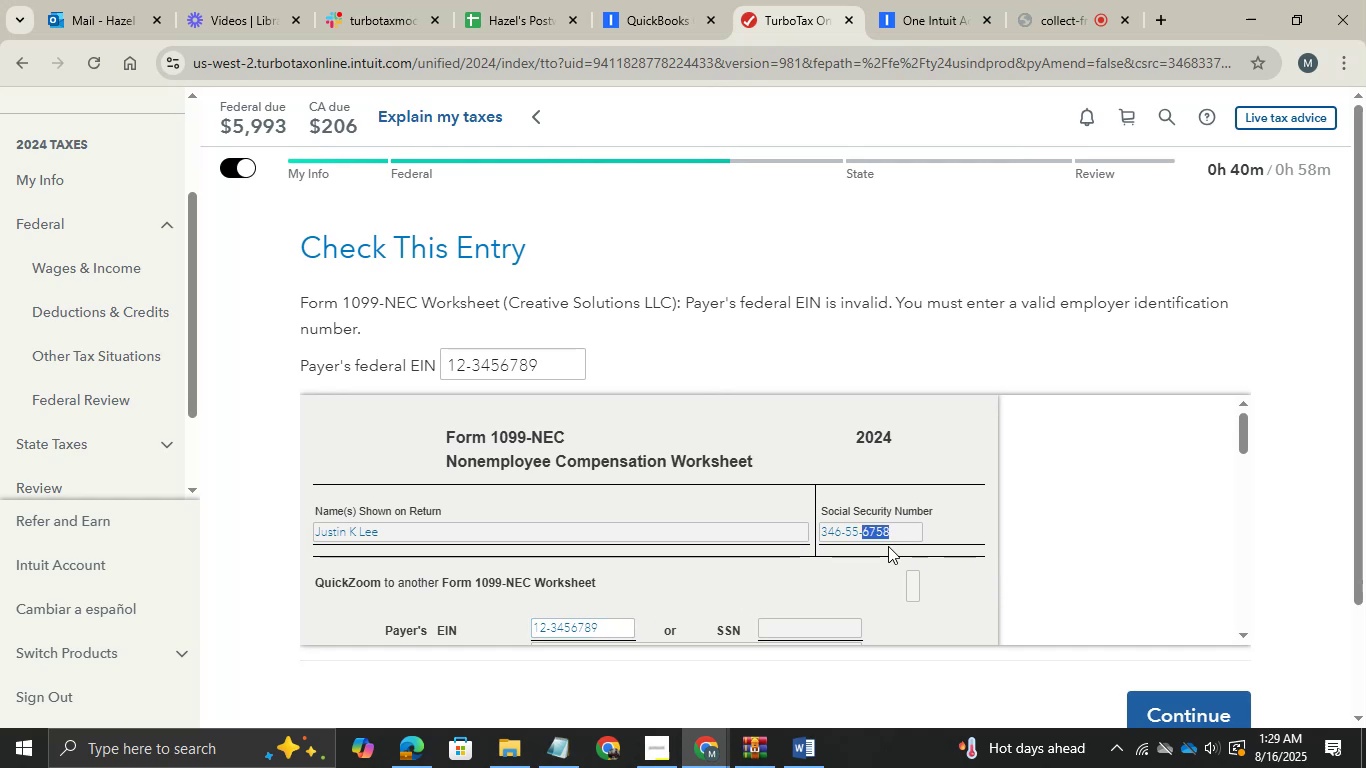 
double_click([893, 537])
 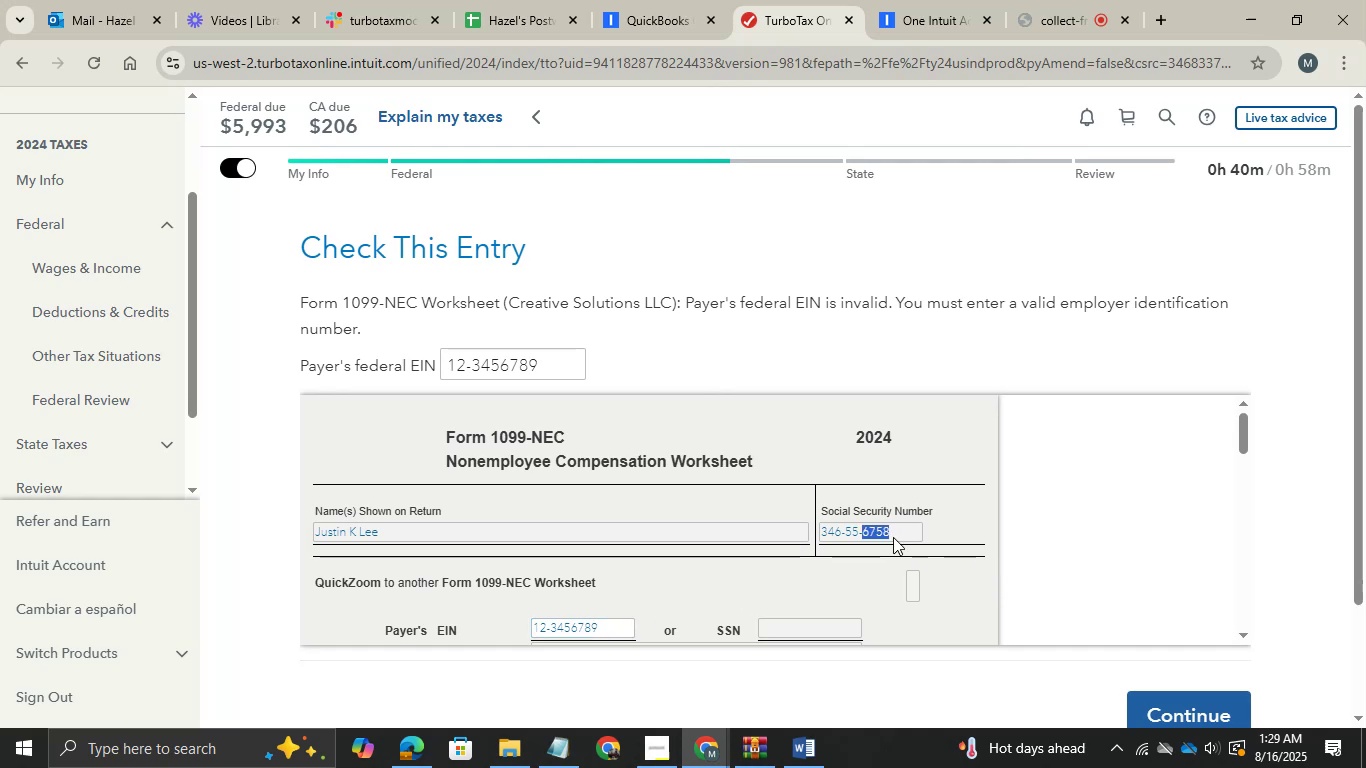 
triple_click([893, 537])
 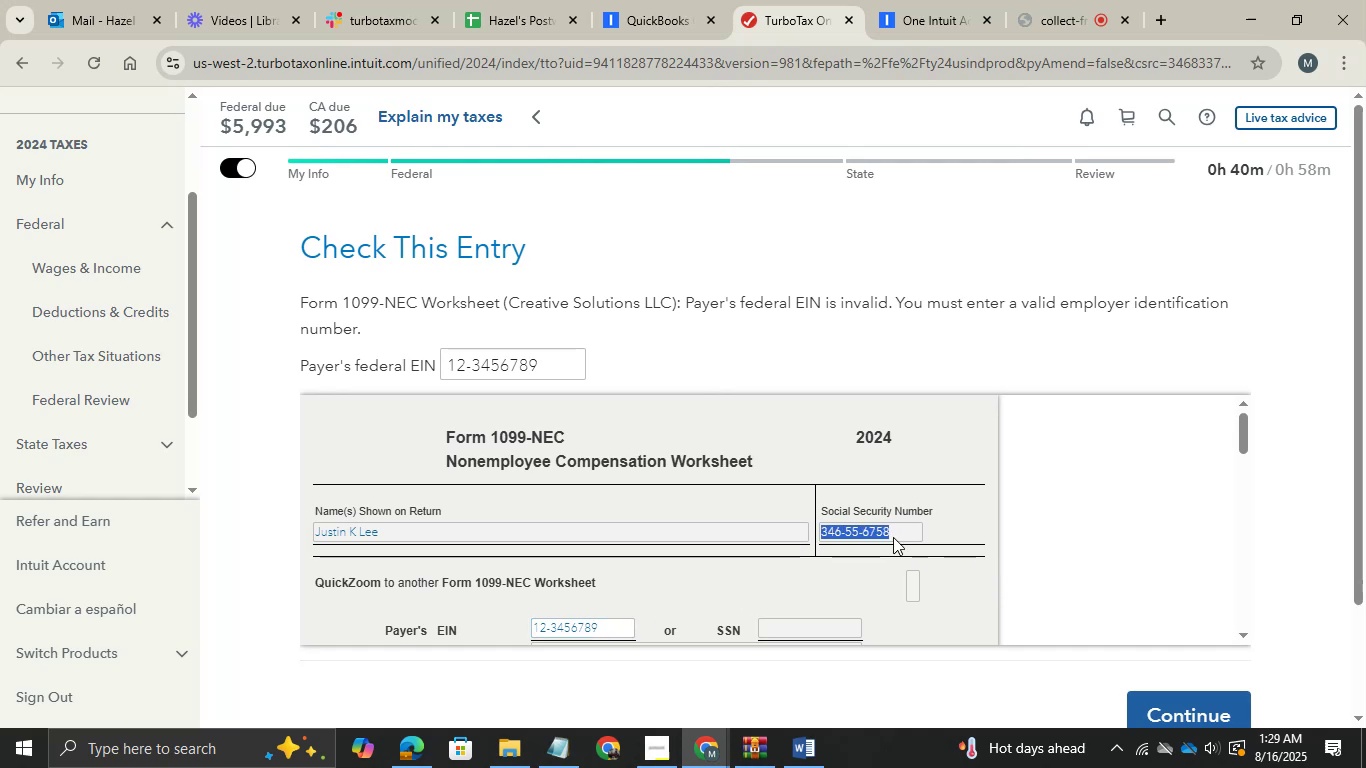 
triple_click([893, 537])
 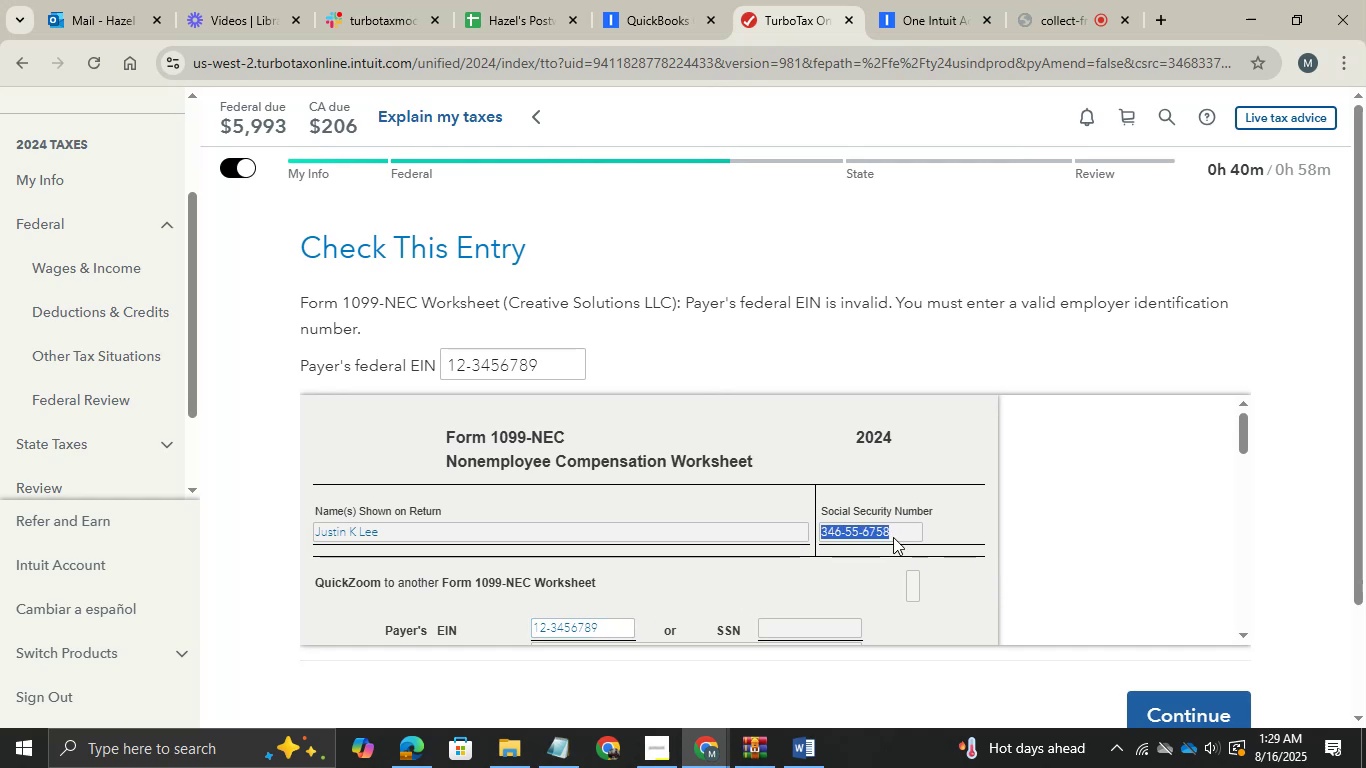 
key(Control+C)
 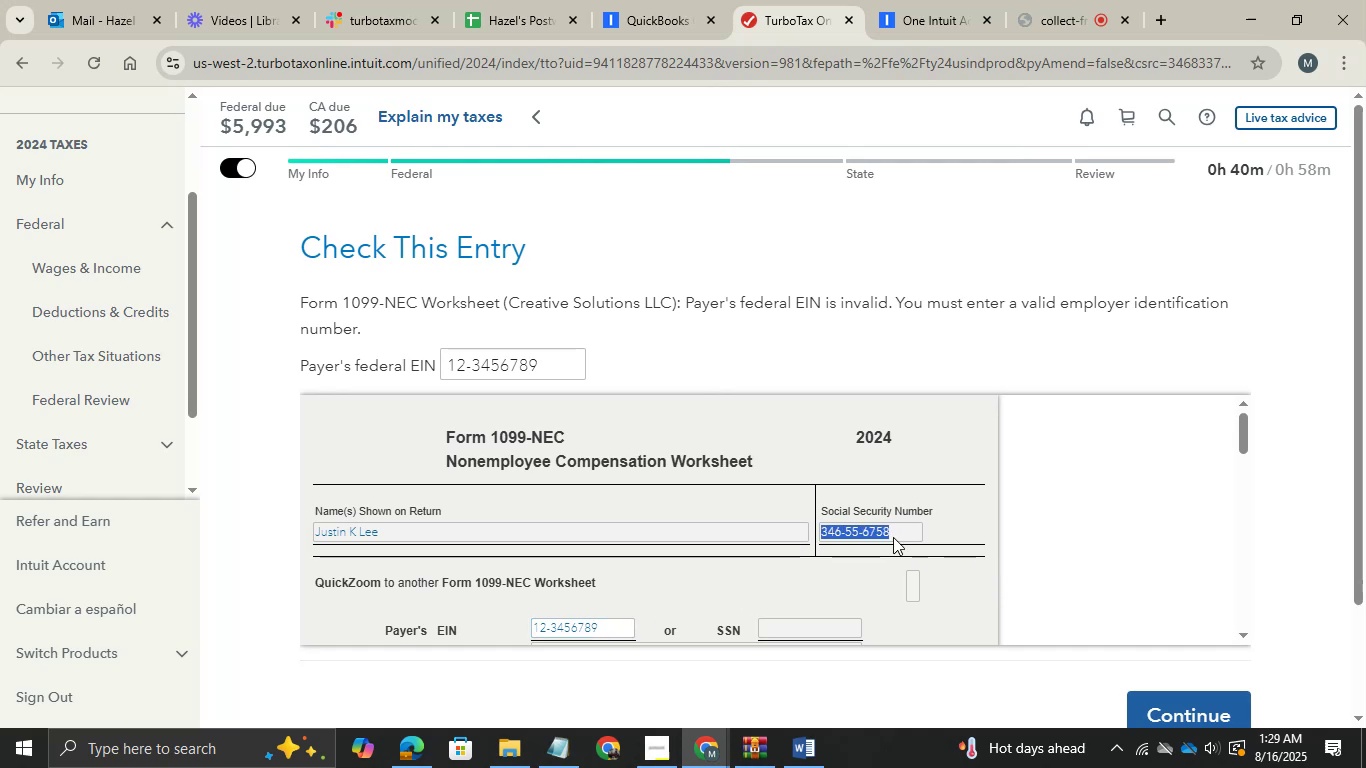 
key(Control+C)
 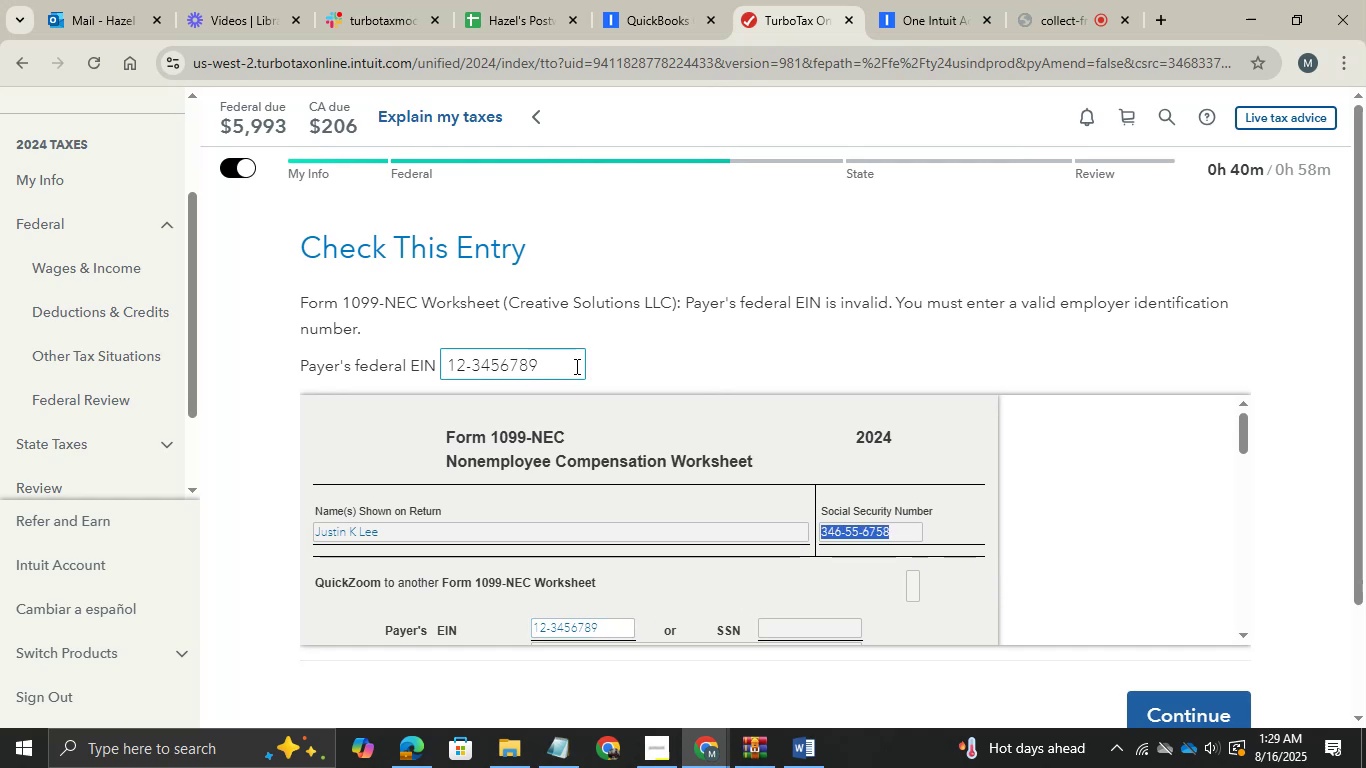 
hold_key(key=AltLeft, duration=0.39)
 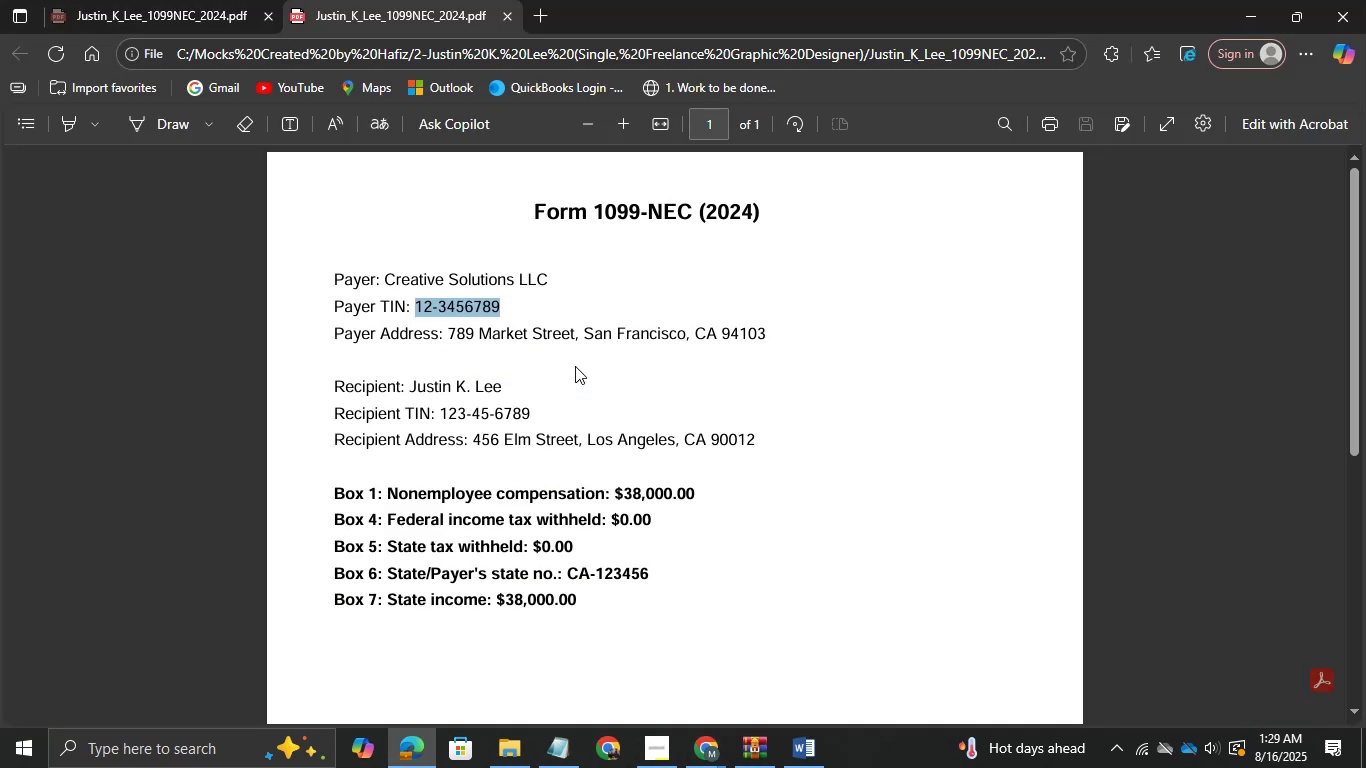 
hold_key(key=Tab, duration=0.37)
 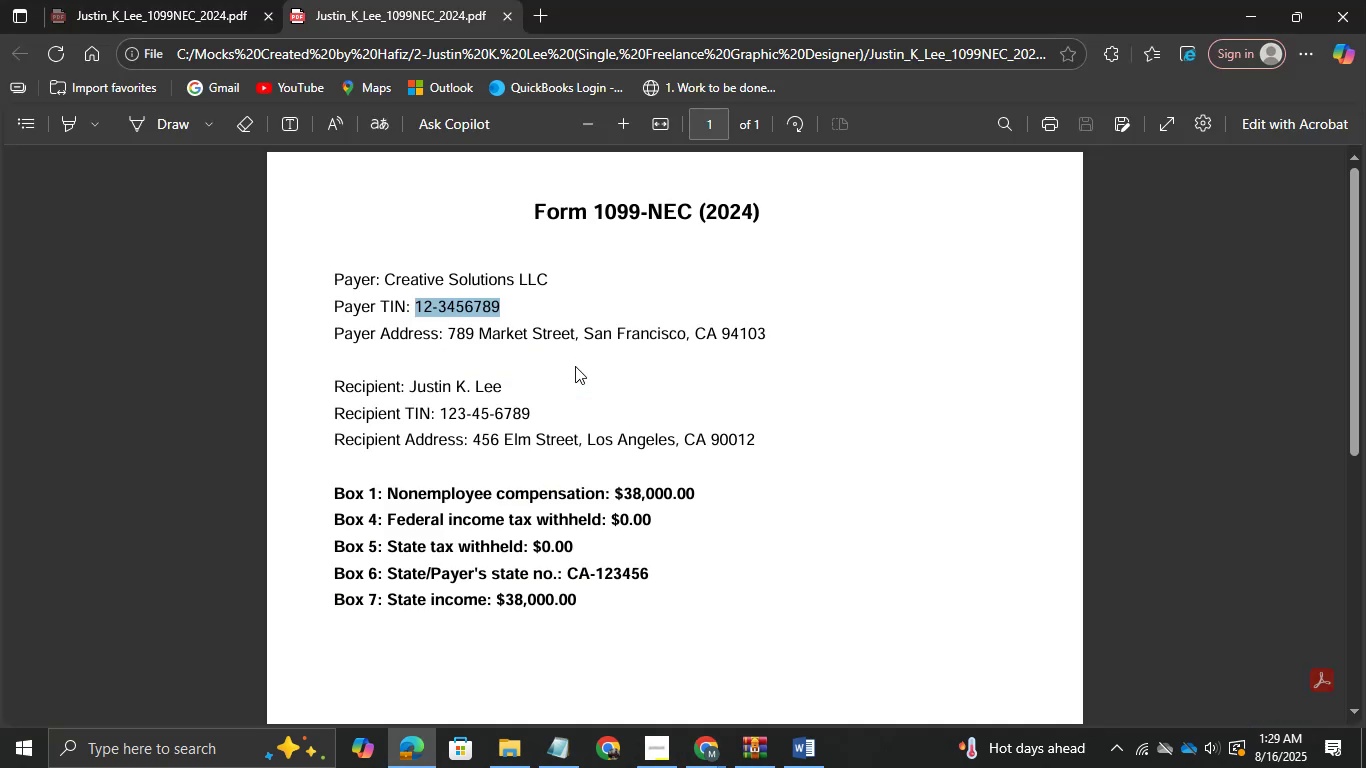 
key(Alt+AltLeft)
 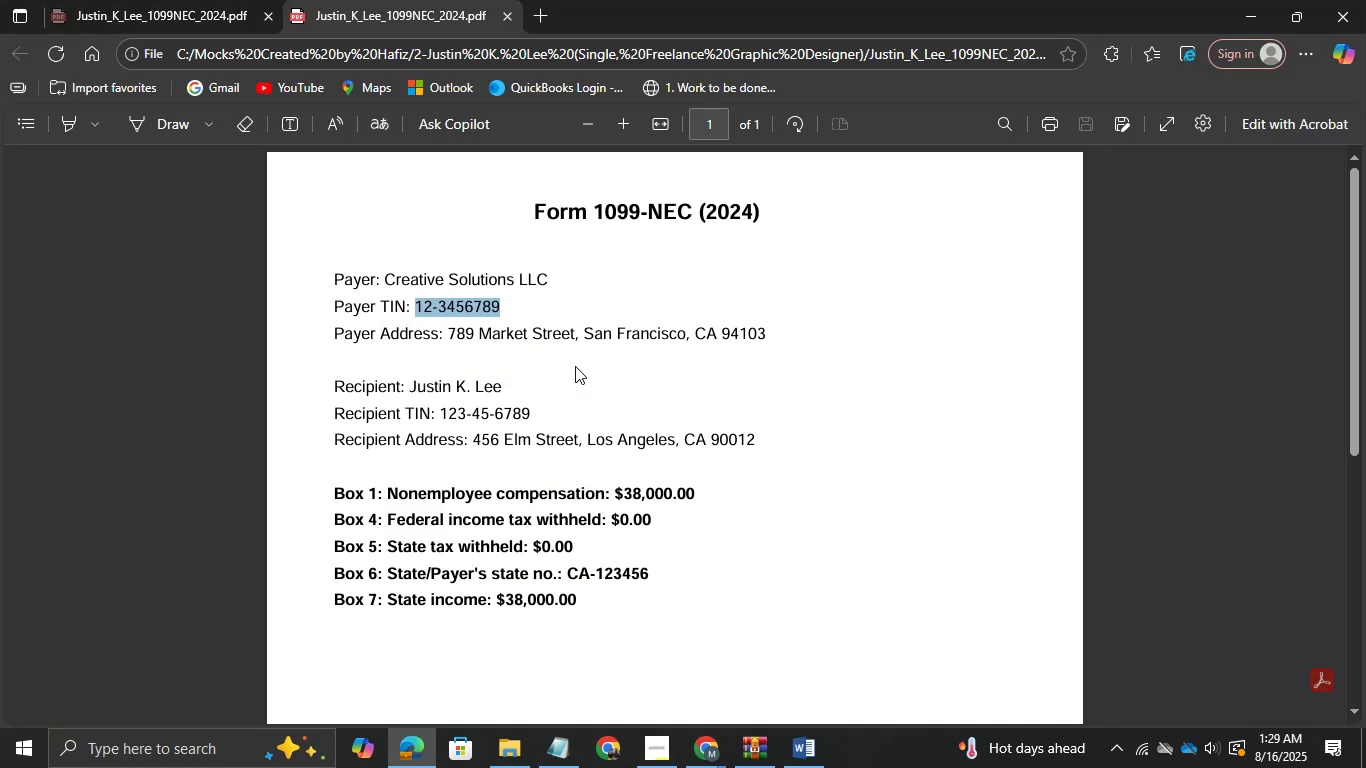 
key(Alt+Tab)
 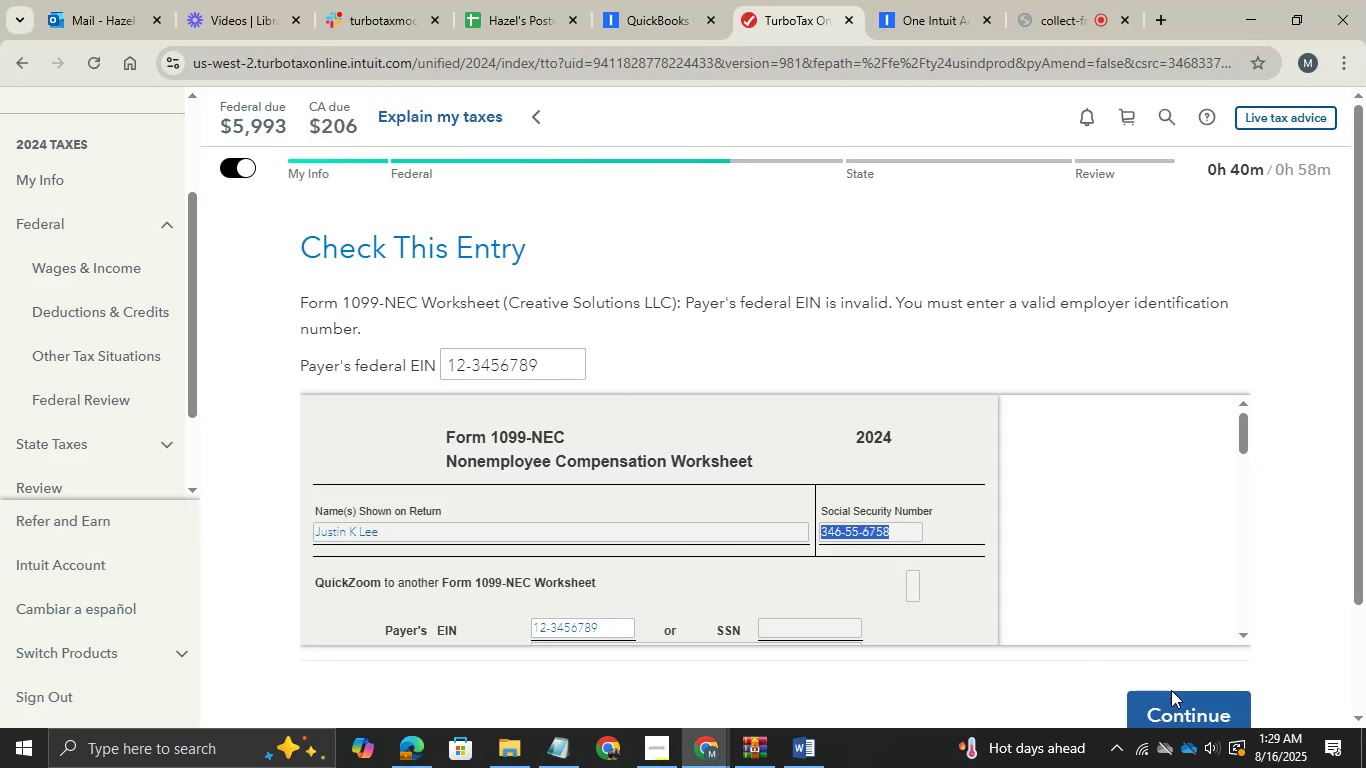 
wait(5.62)
 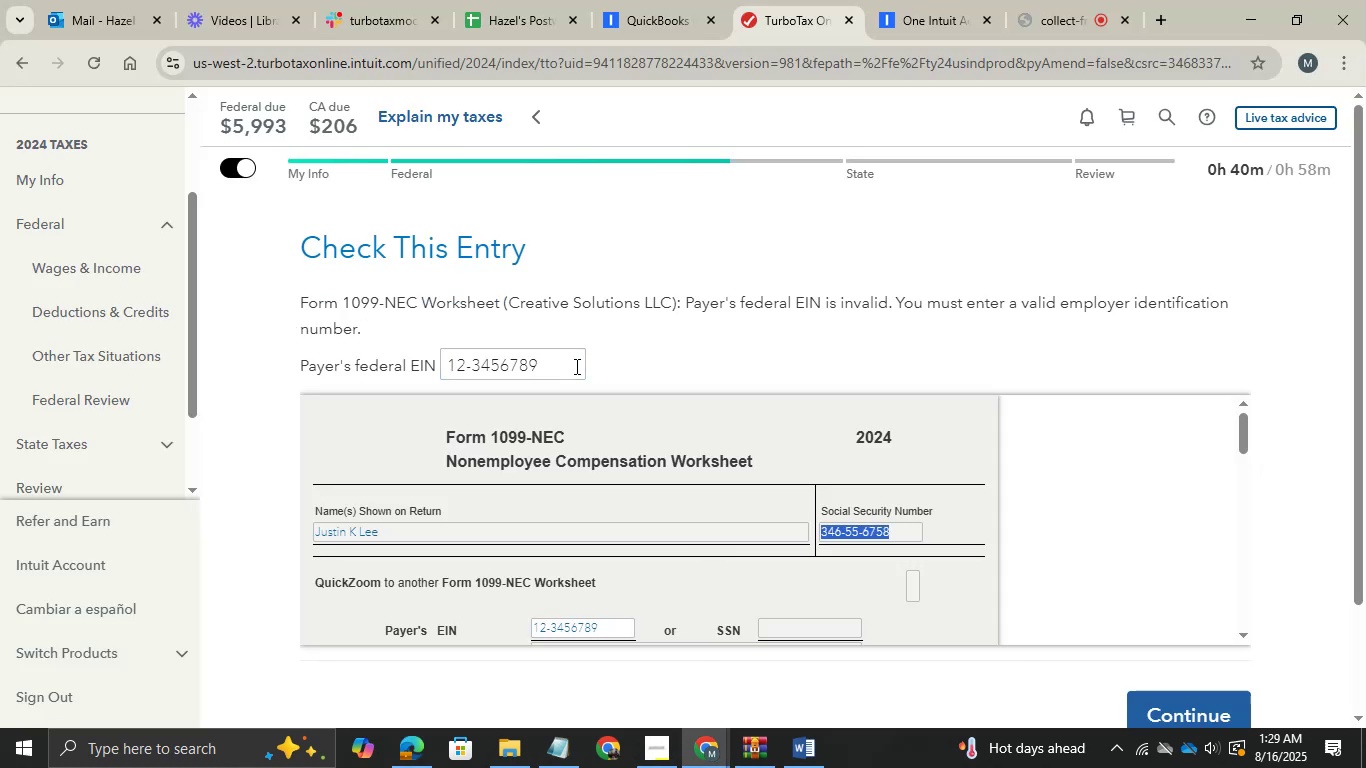 
scroll: coordinate [1095, 611], scroll_direction: down, amount: 2.0
 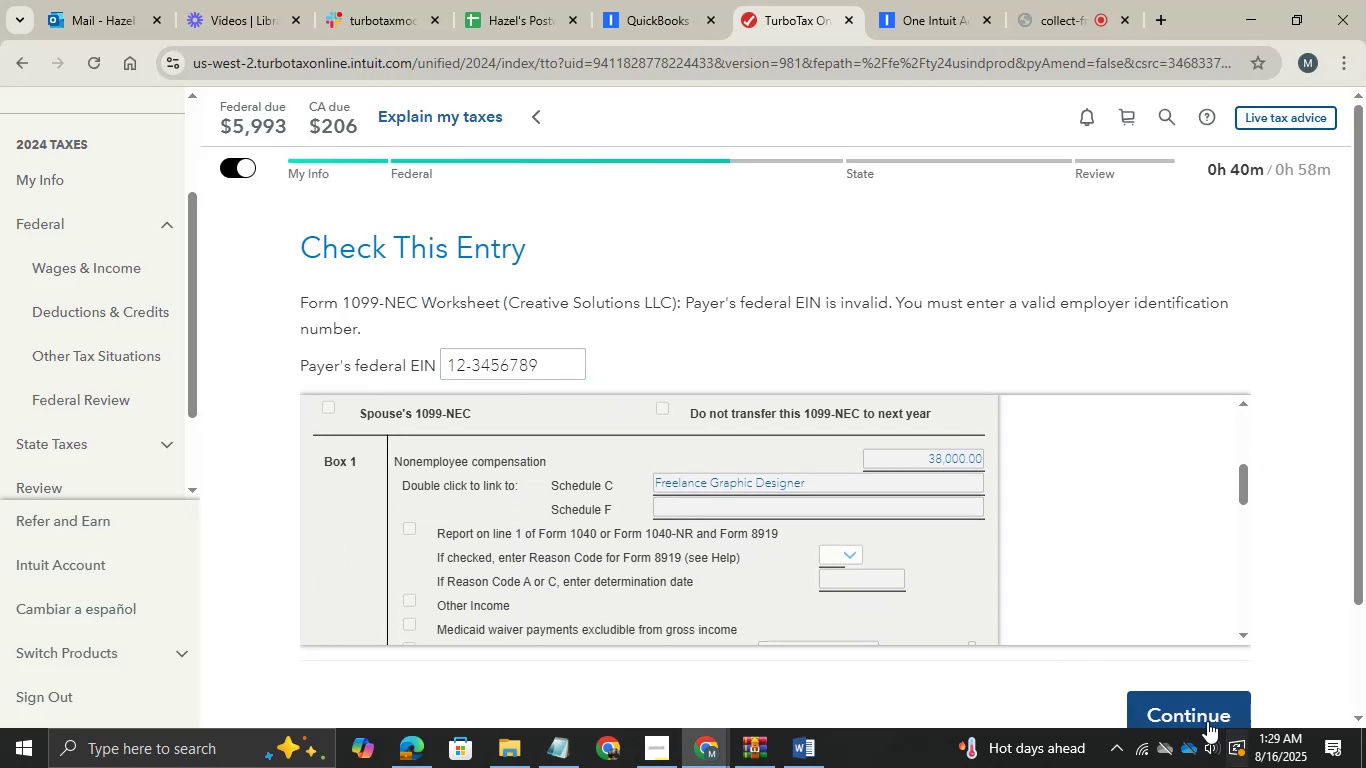 
left_click([1203, 719])
 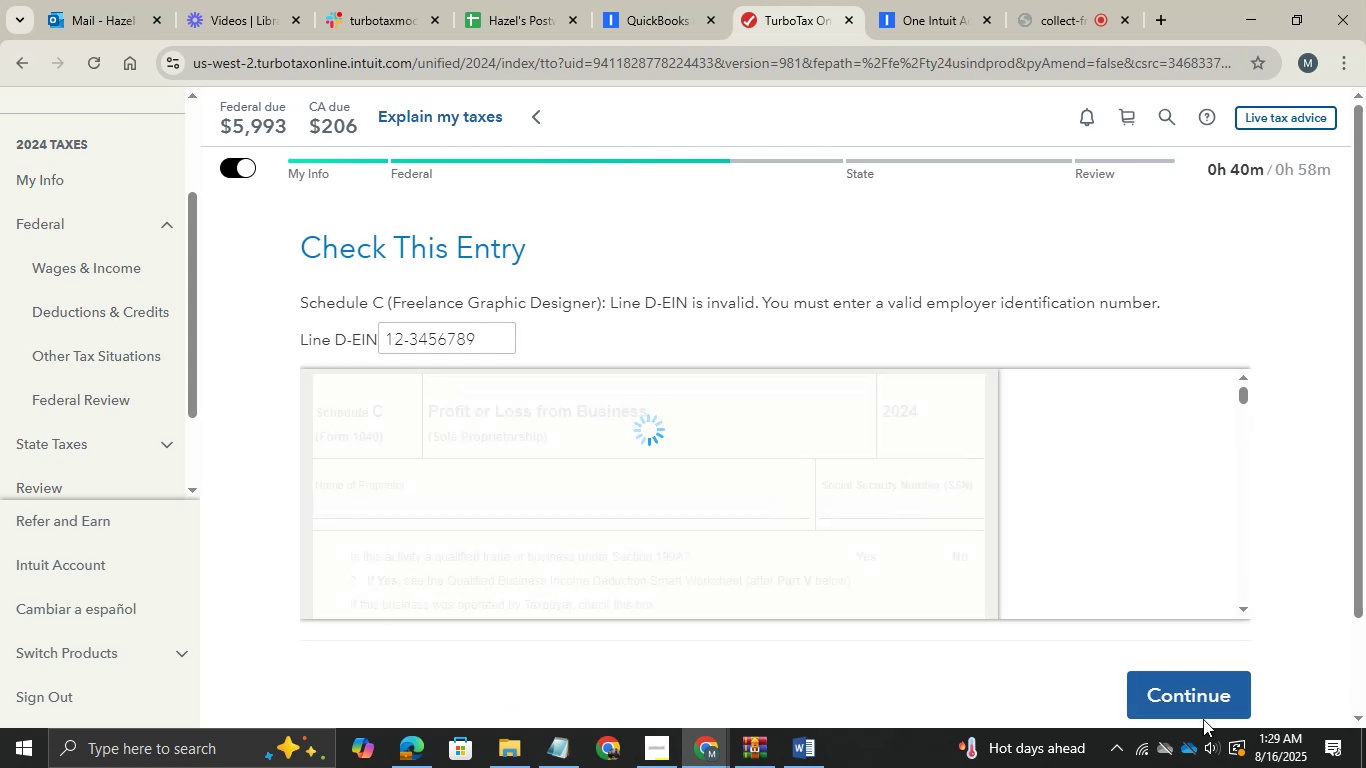 
wait(6.85)
 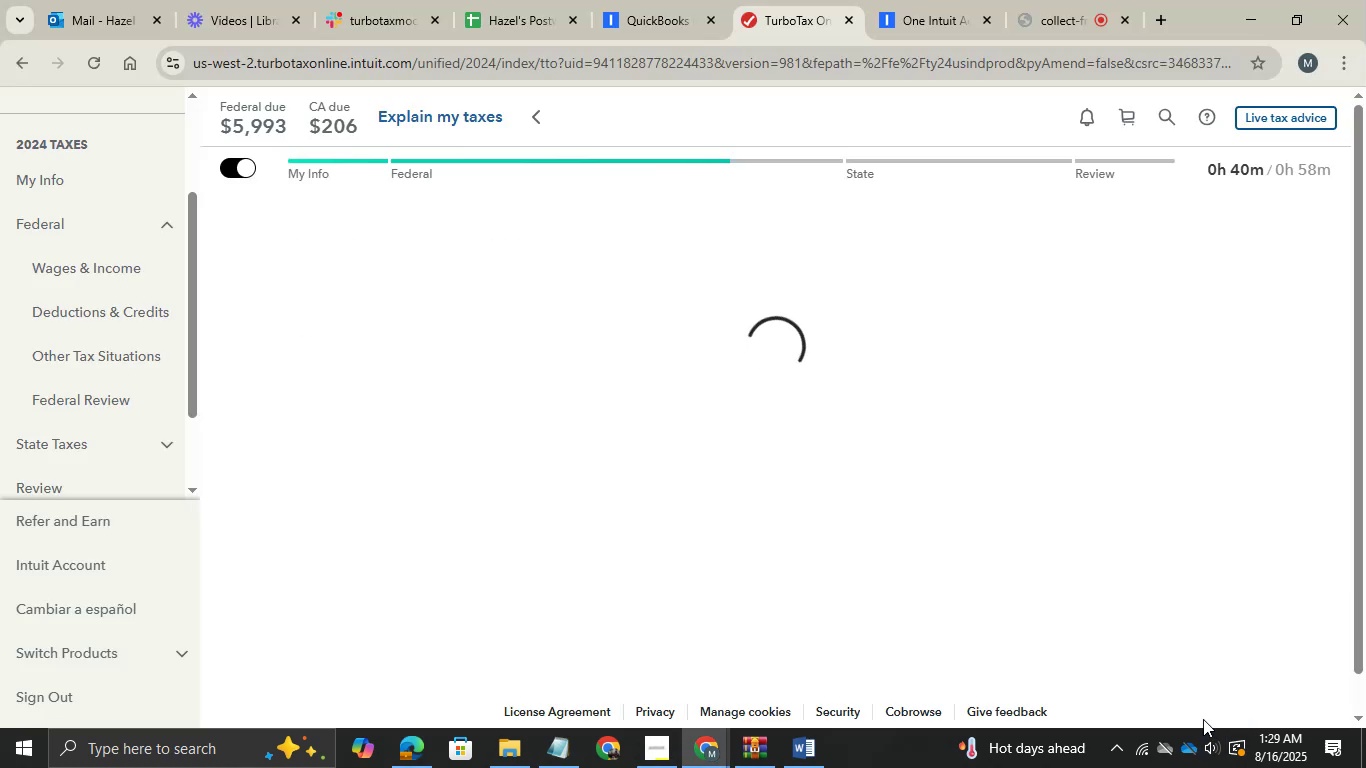 
left_click([1185, 691])
 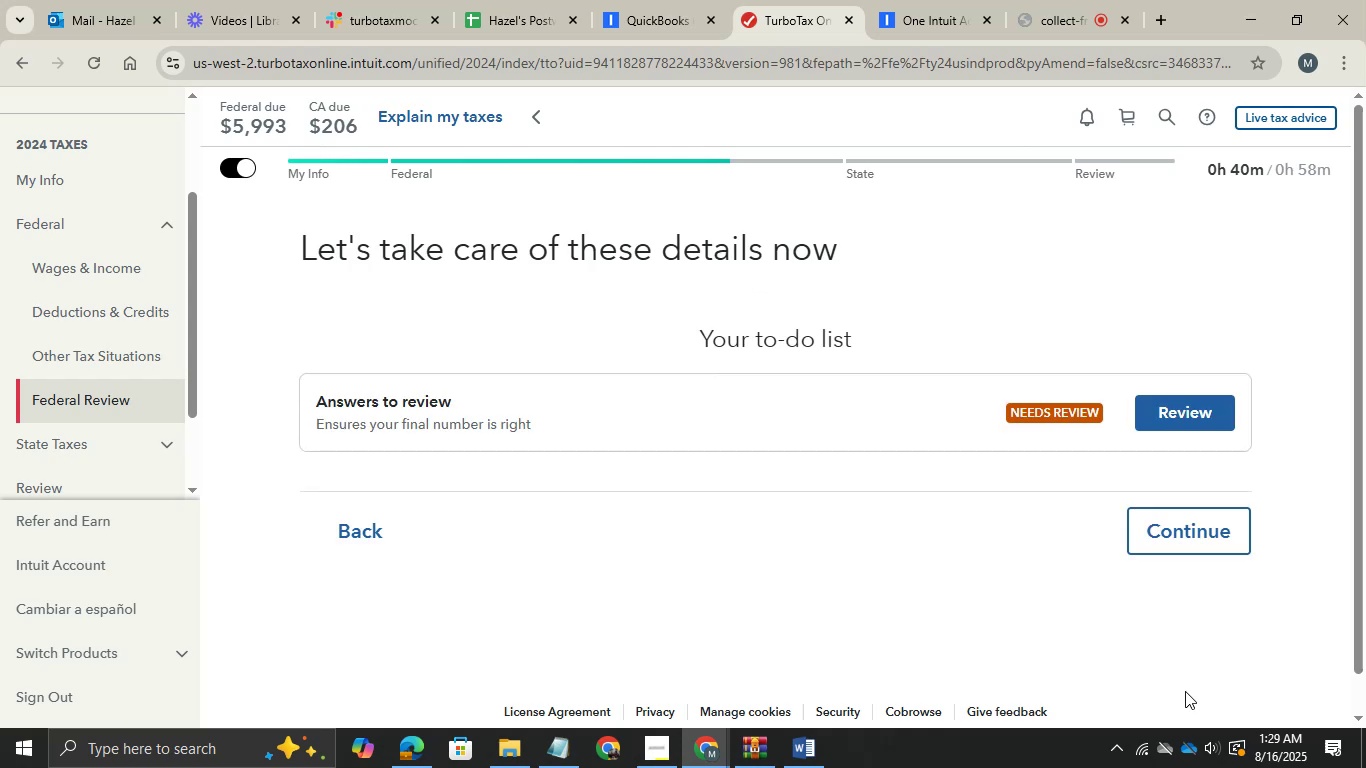 
wait(11.74)
 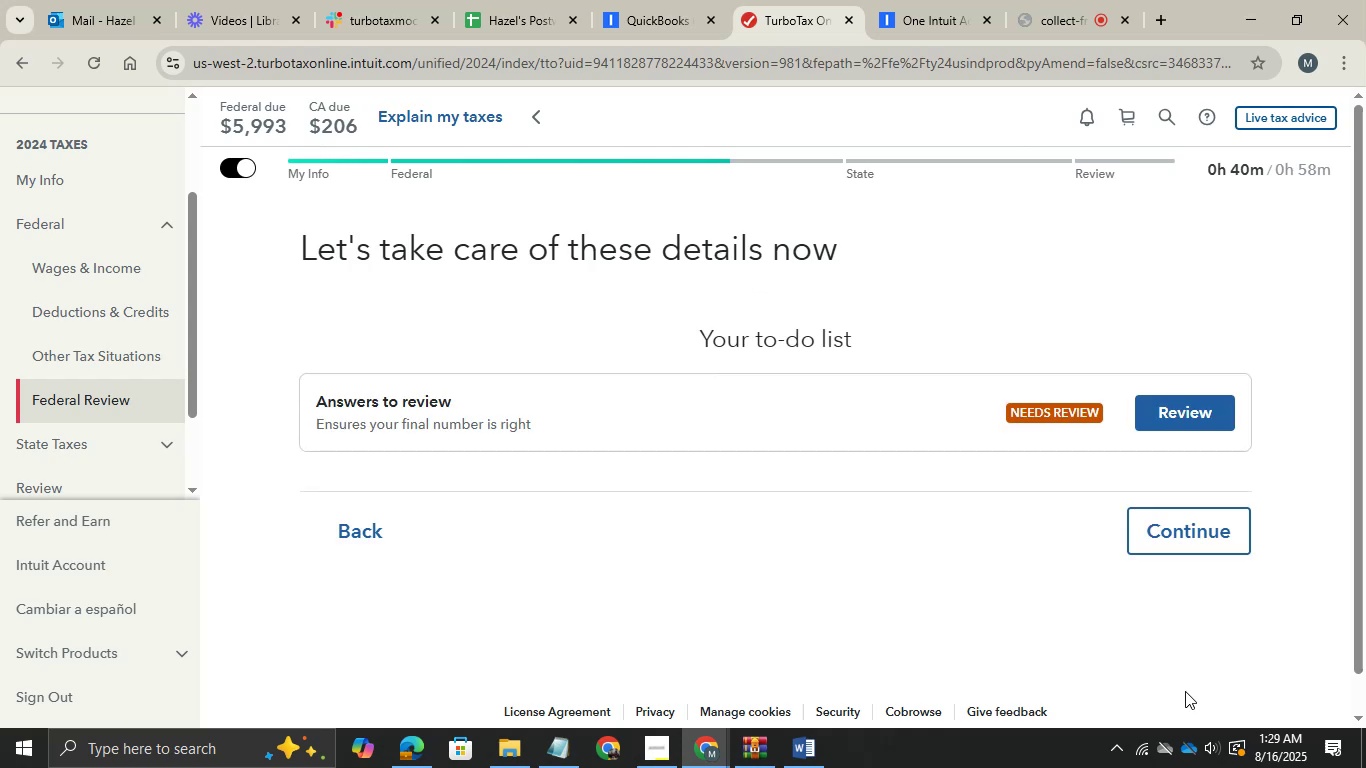 
left_click([1059, 422])
 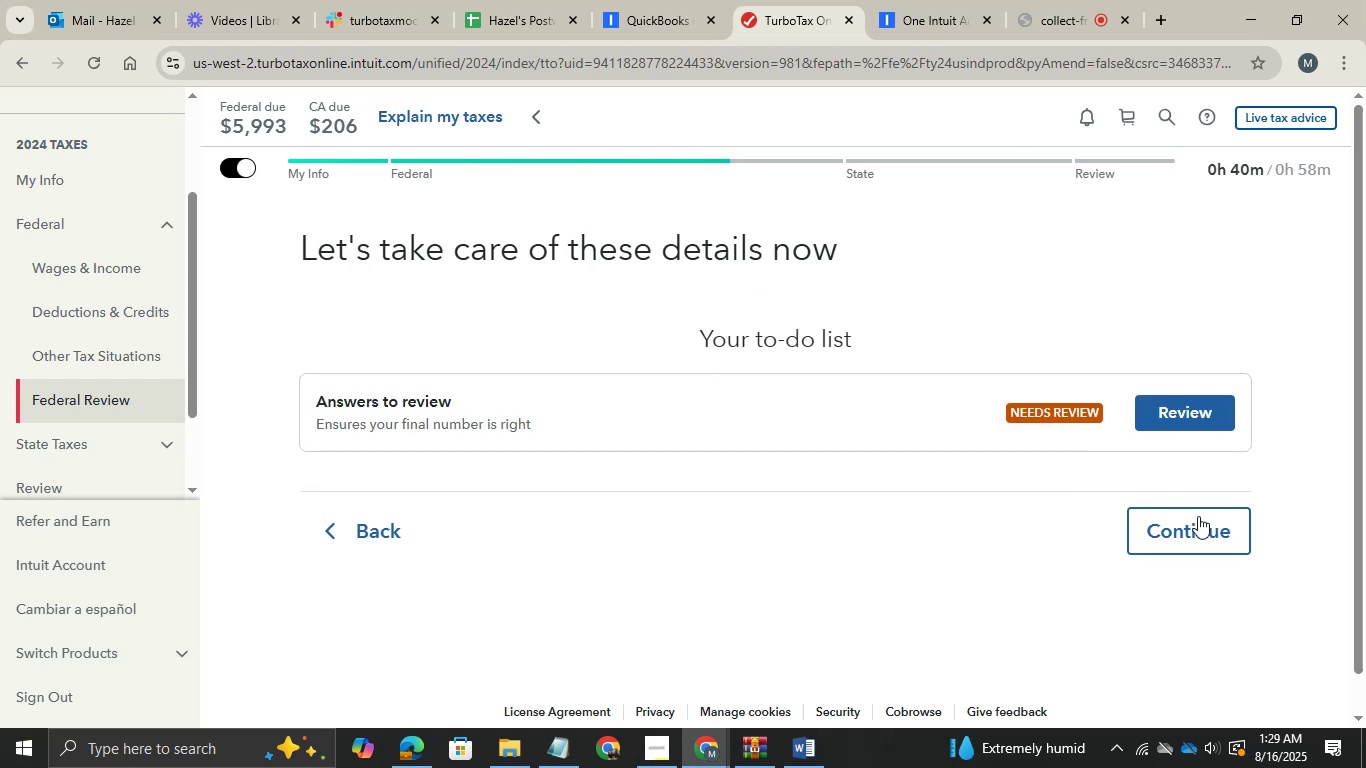 
left_click([1200, 518])
 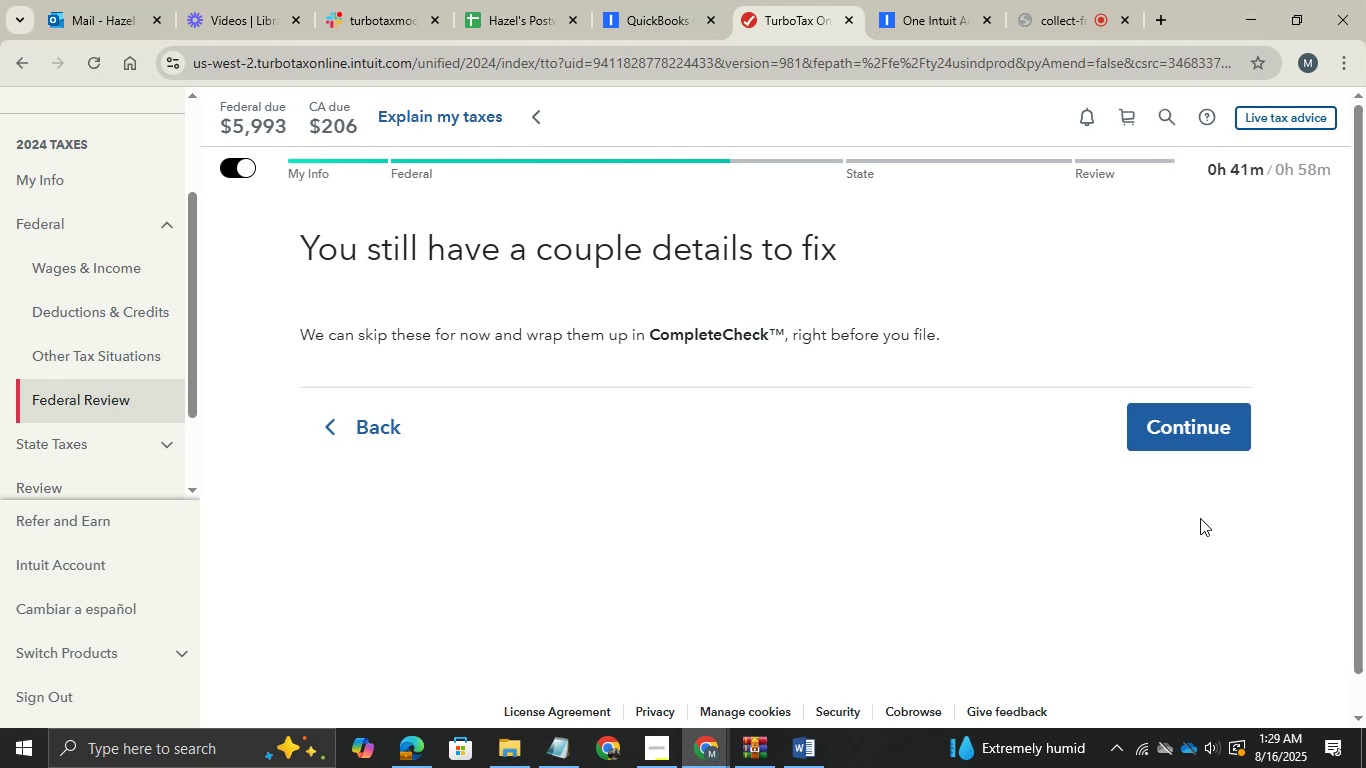 
left_click([1179, 430])
 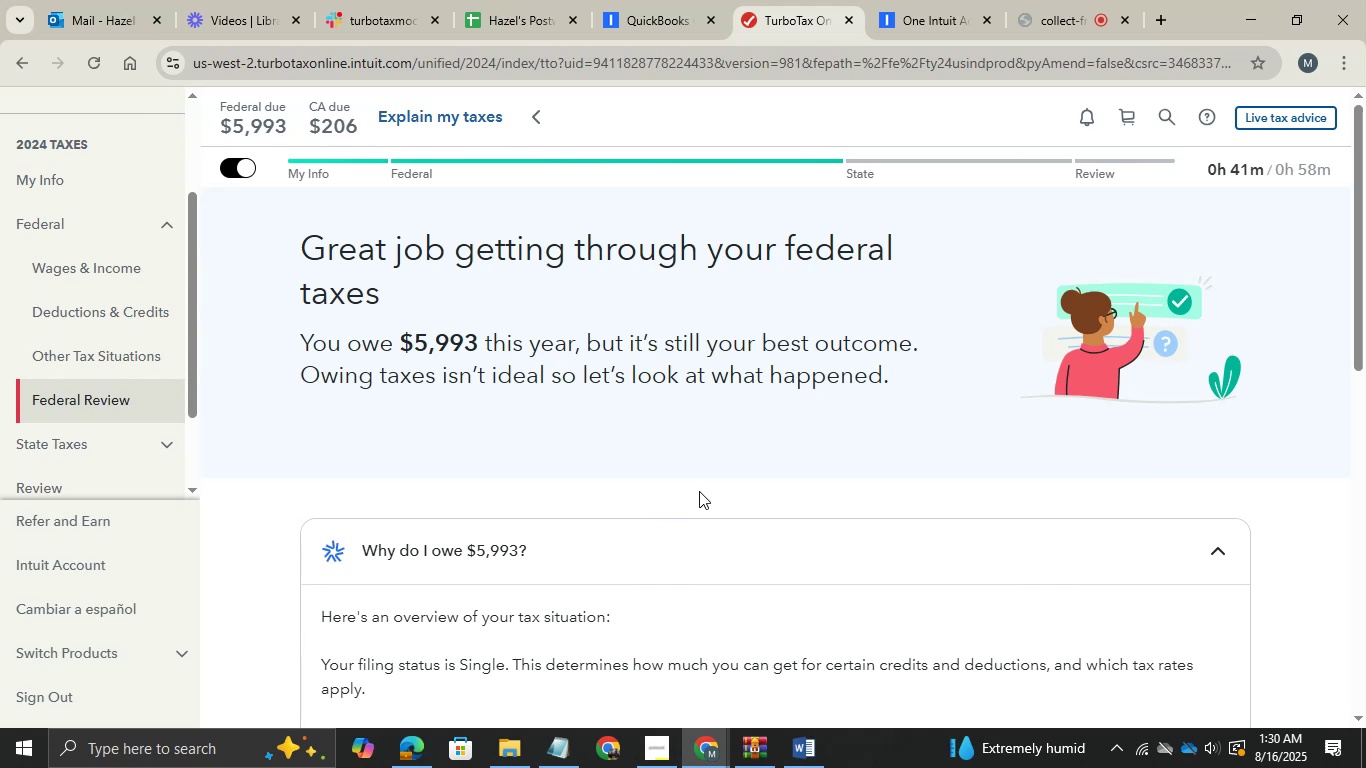 
wait(25.33)
 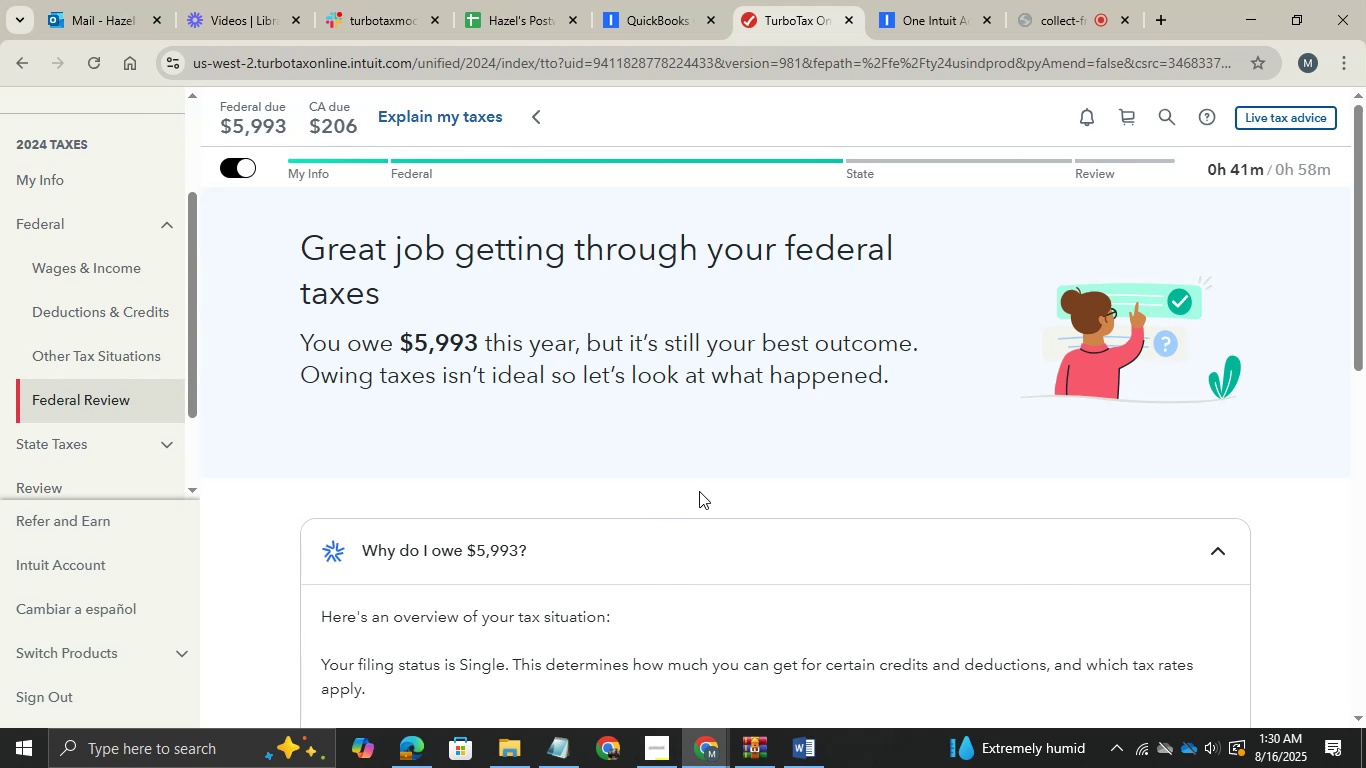 
scroll: coordinate [935, 503], scroll_direction: down, amount: 9.0
 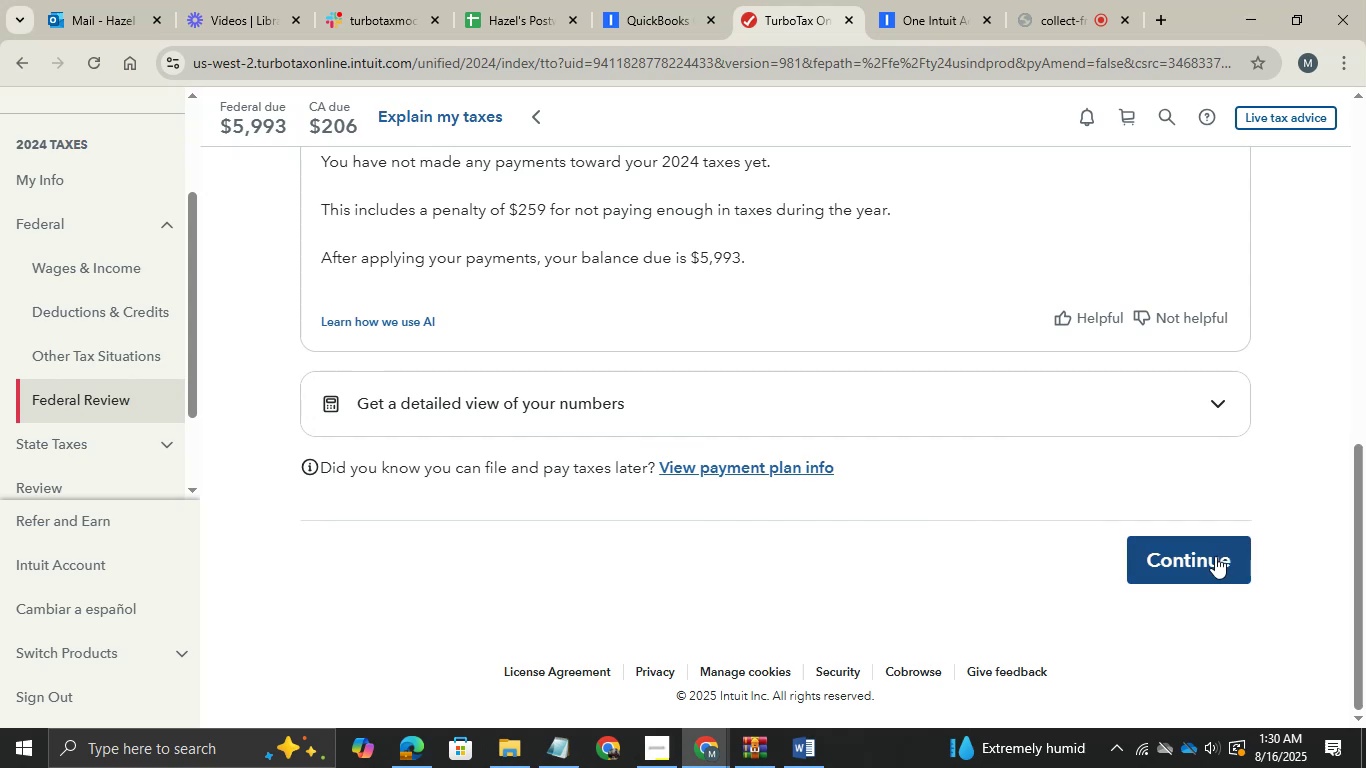 
left_click([1206, 558])
 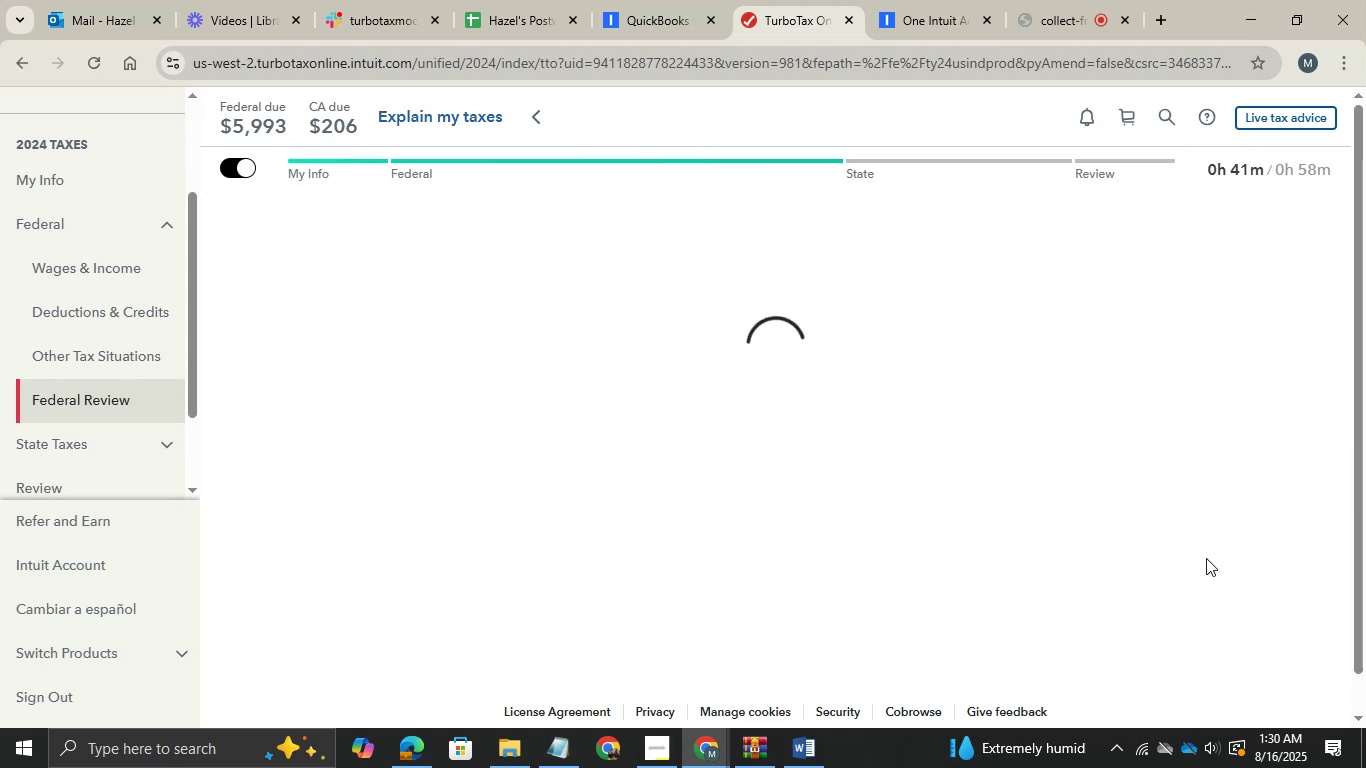 
wait(10.45)
 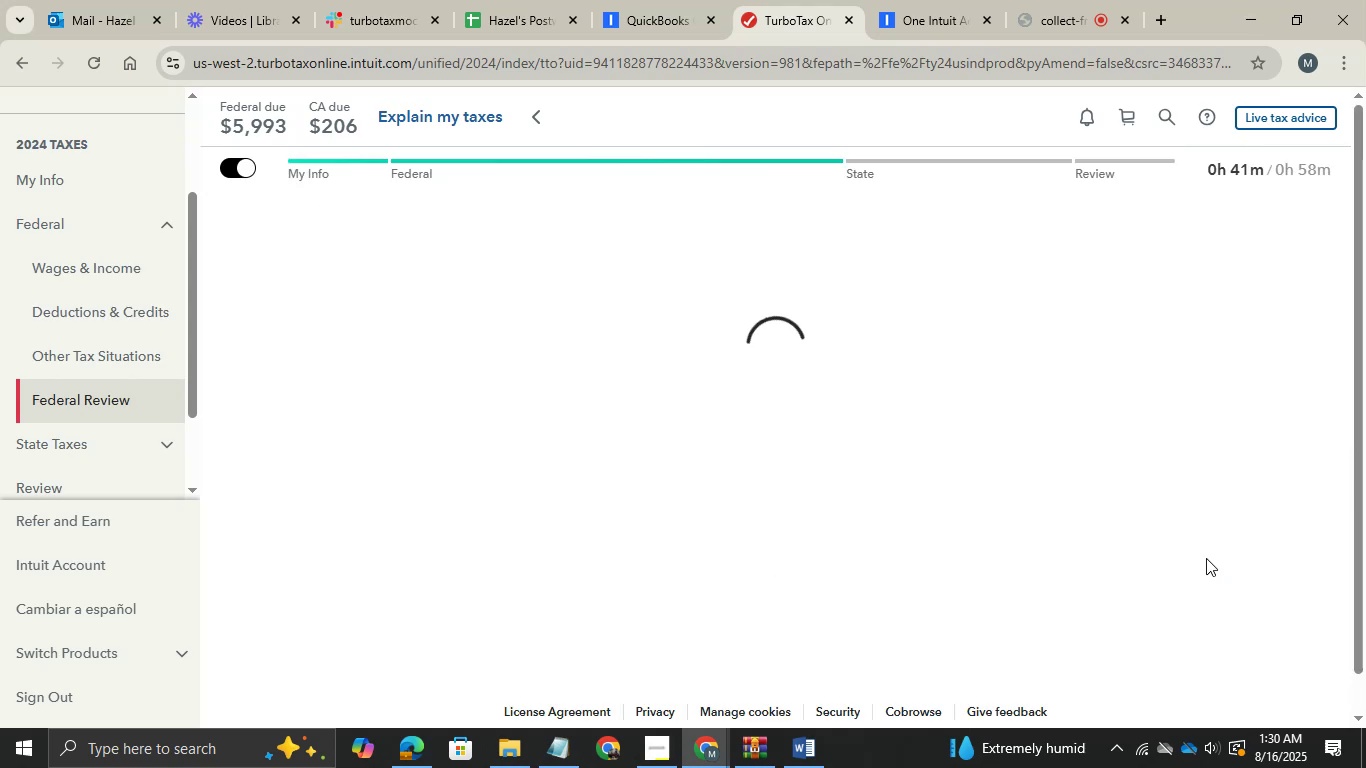 
scroll: coordinate [918, 633], scroll_direction: down, amount: 3.0
 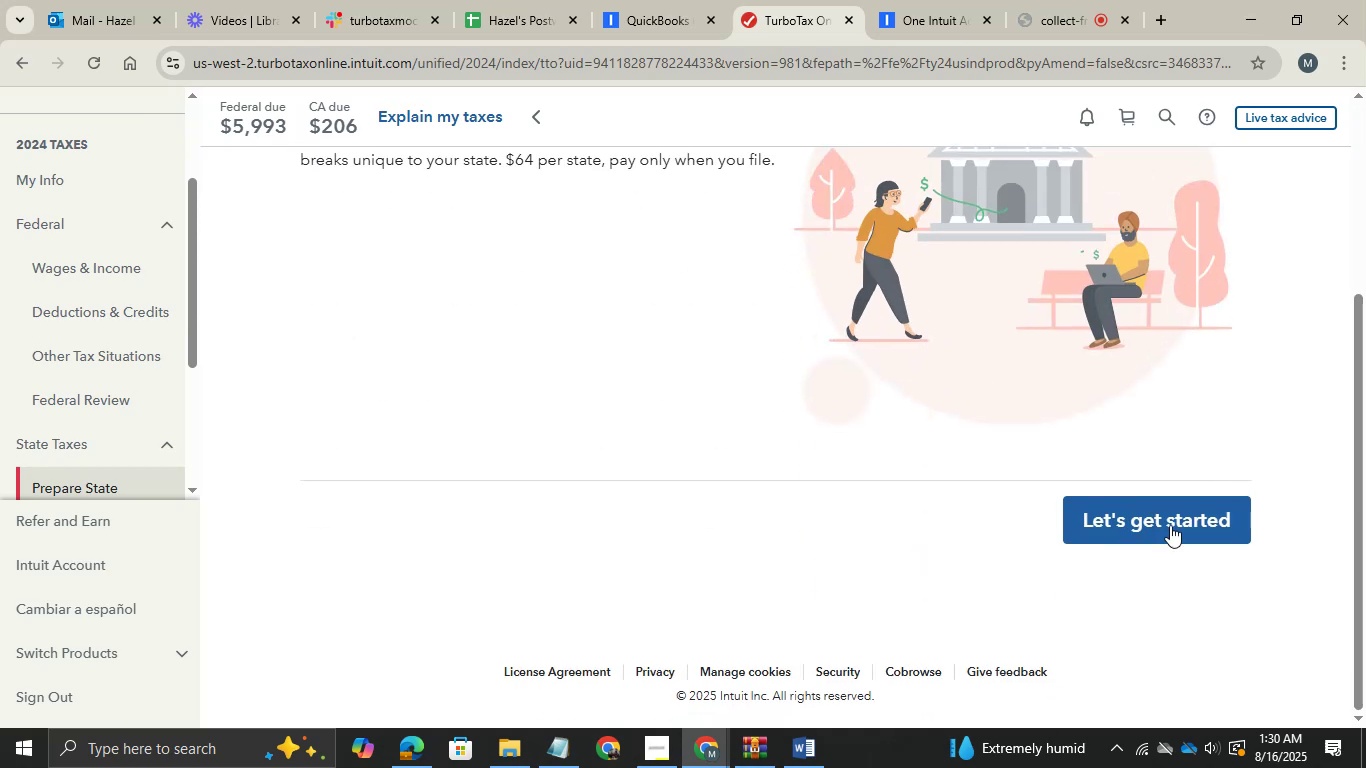 
left_click([1167, 525])
 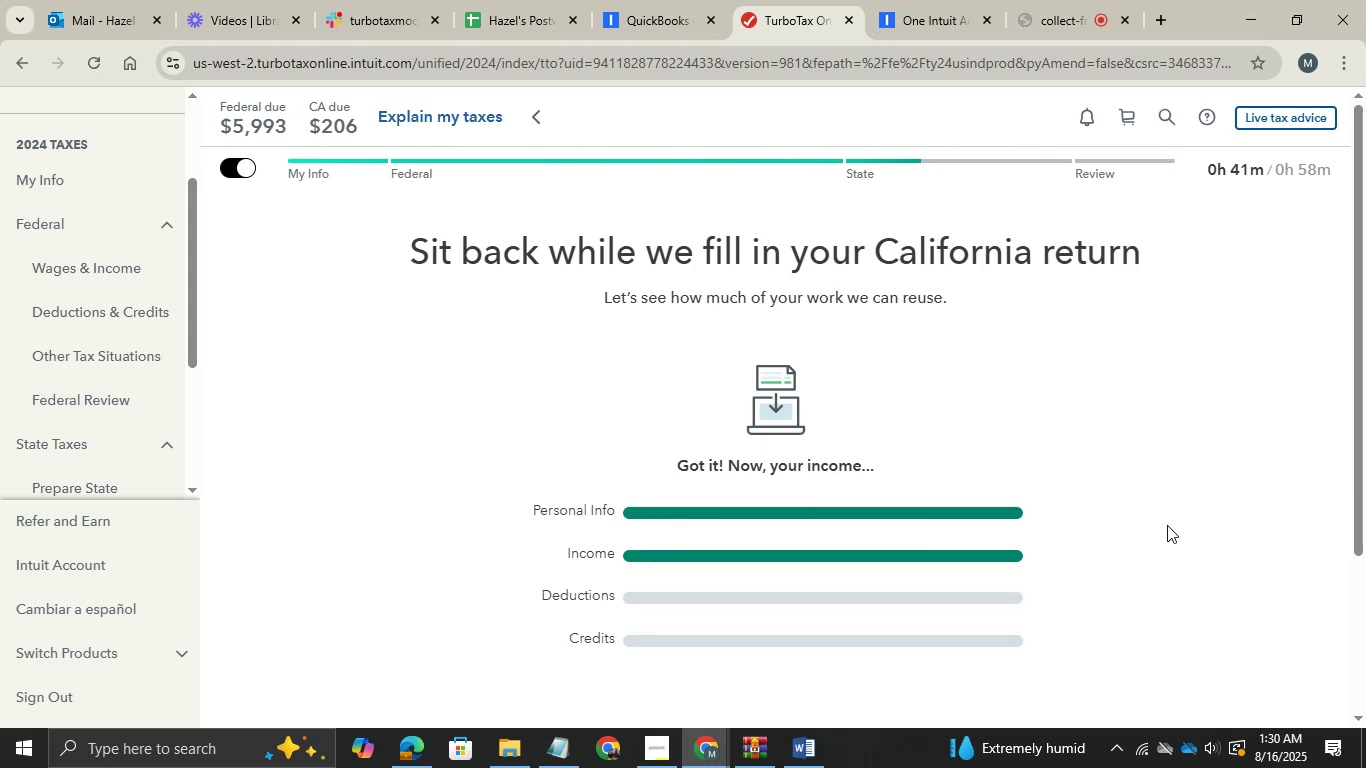 
wait(15.16)
 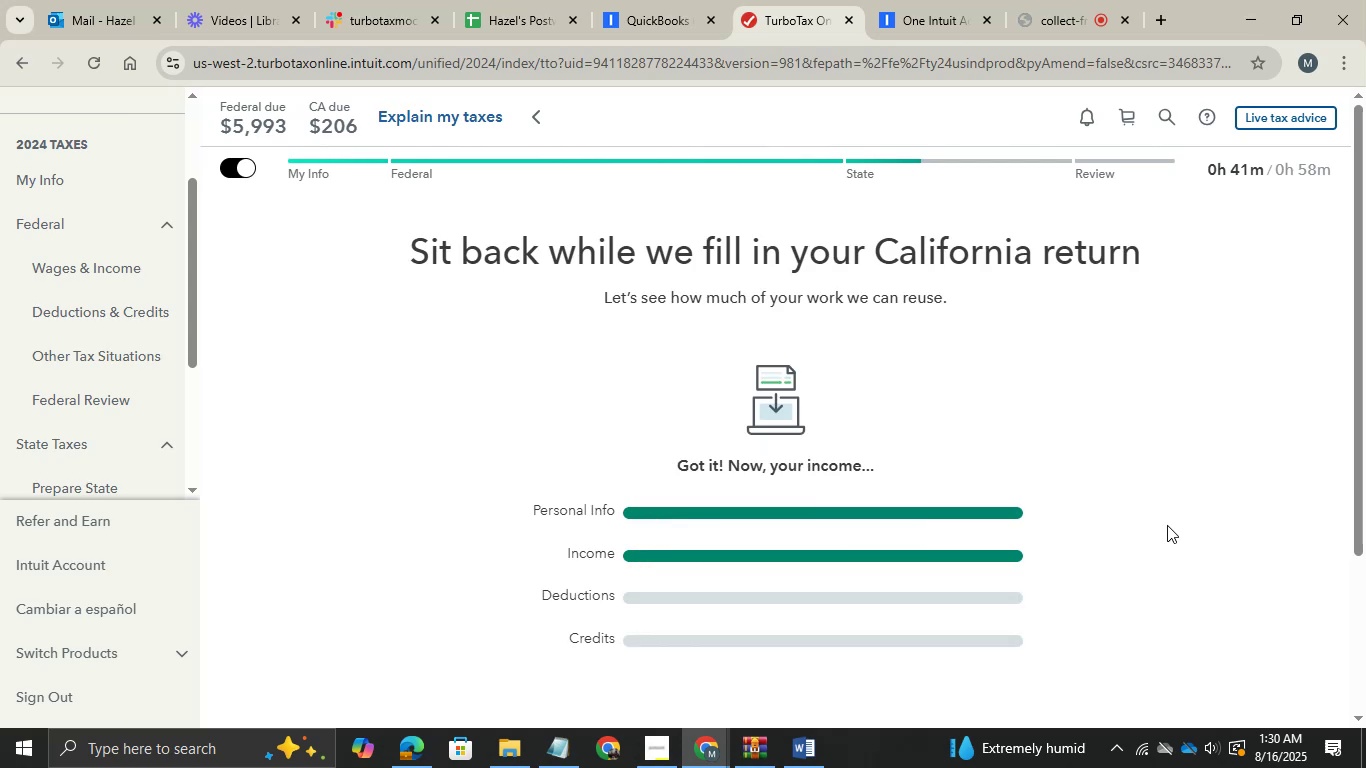 
scroll: coordinate [1167, 525], scroll_direction: none, amount: 0.0
 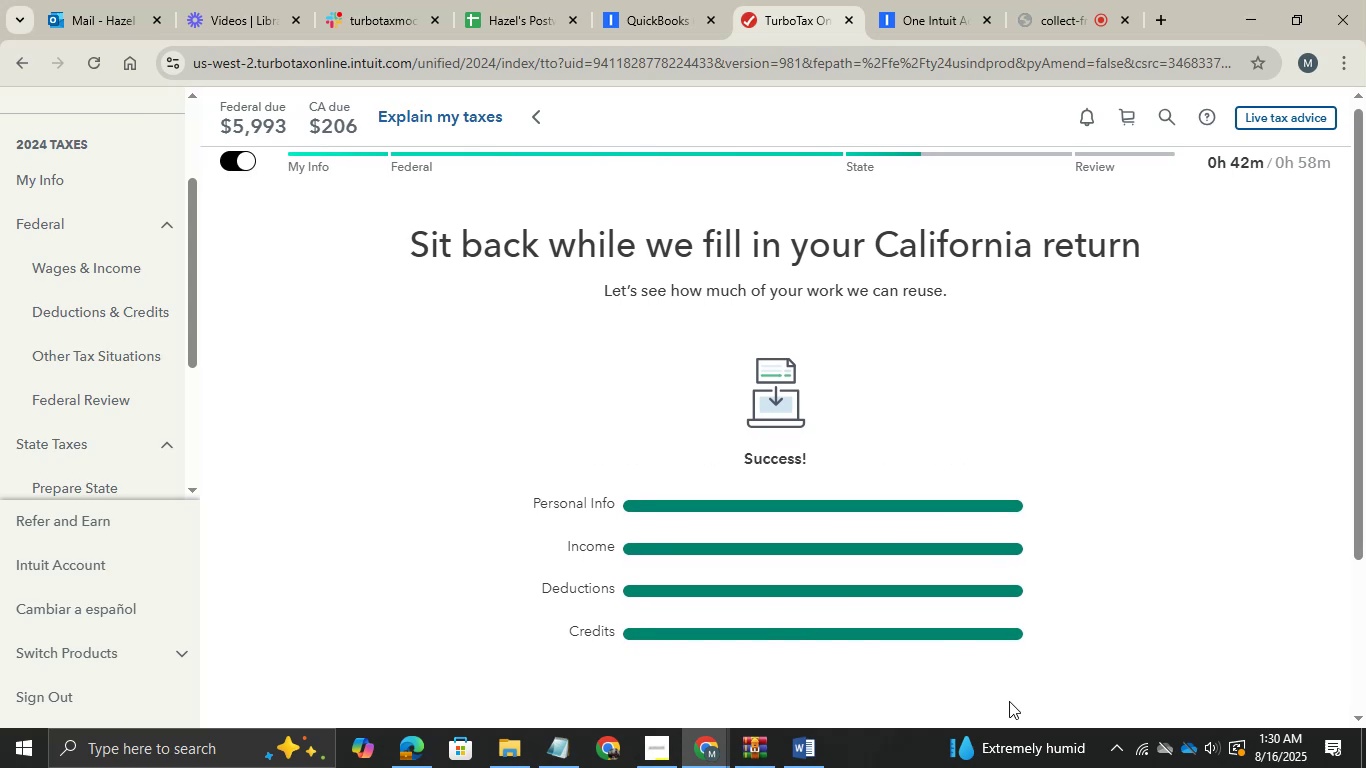 
scroll: coordinate [955, 719], scroll_direction: down, amount: 5.0
 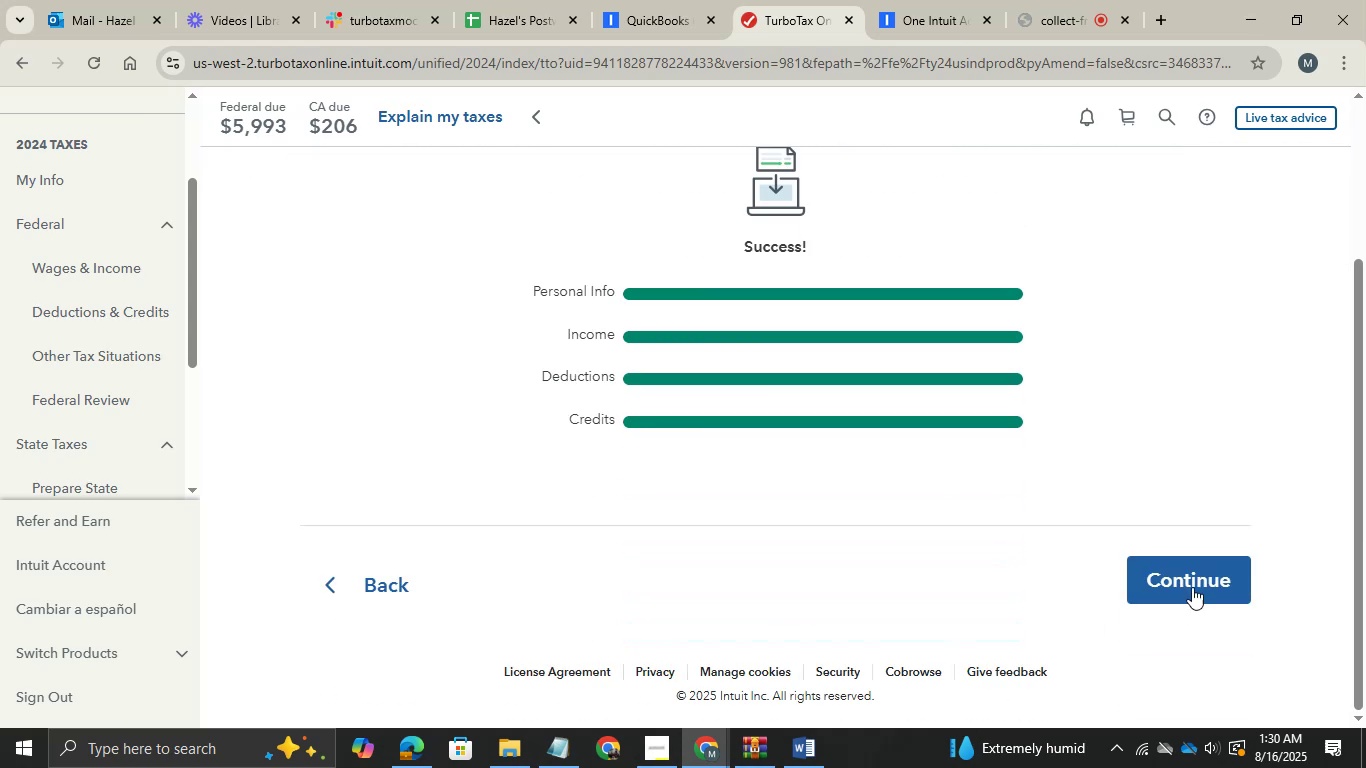 
left_click([1195, 581])
 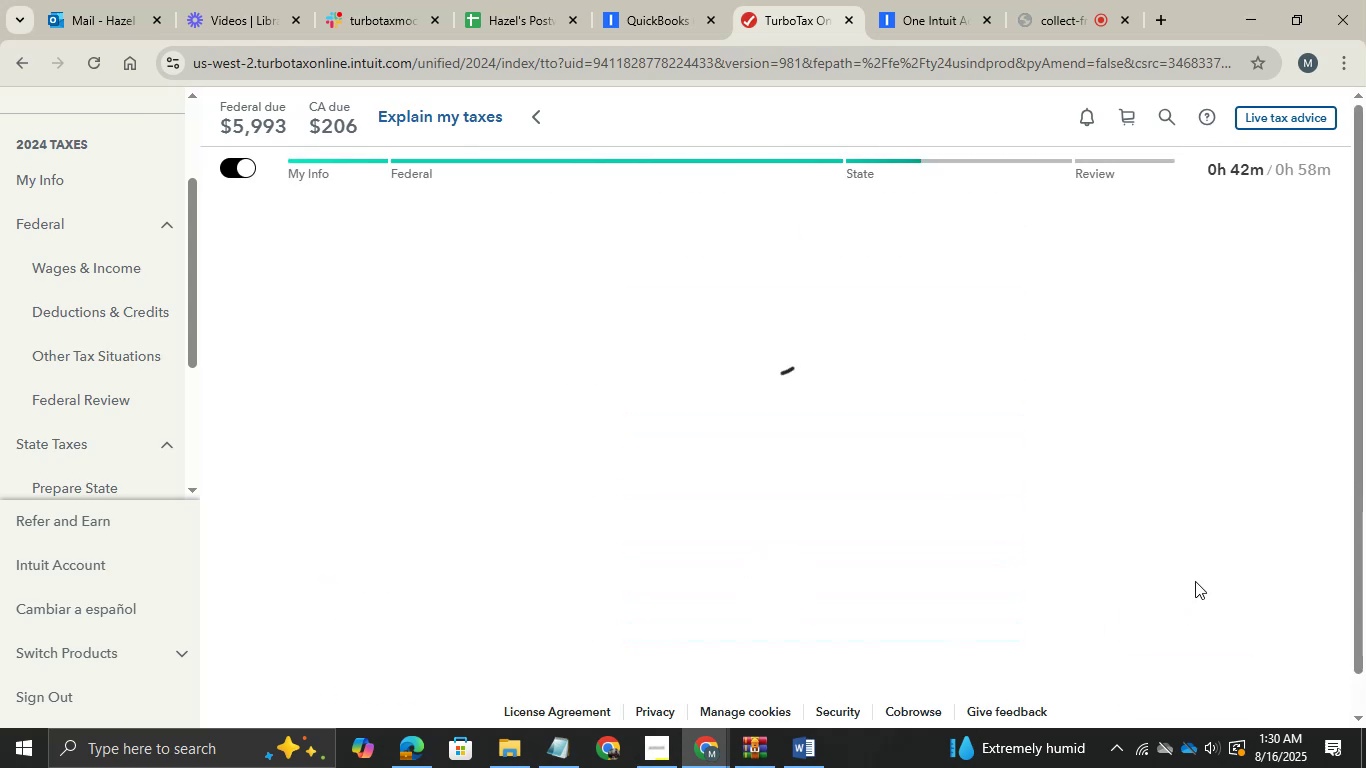 
wait(10.54)
 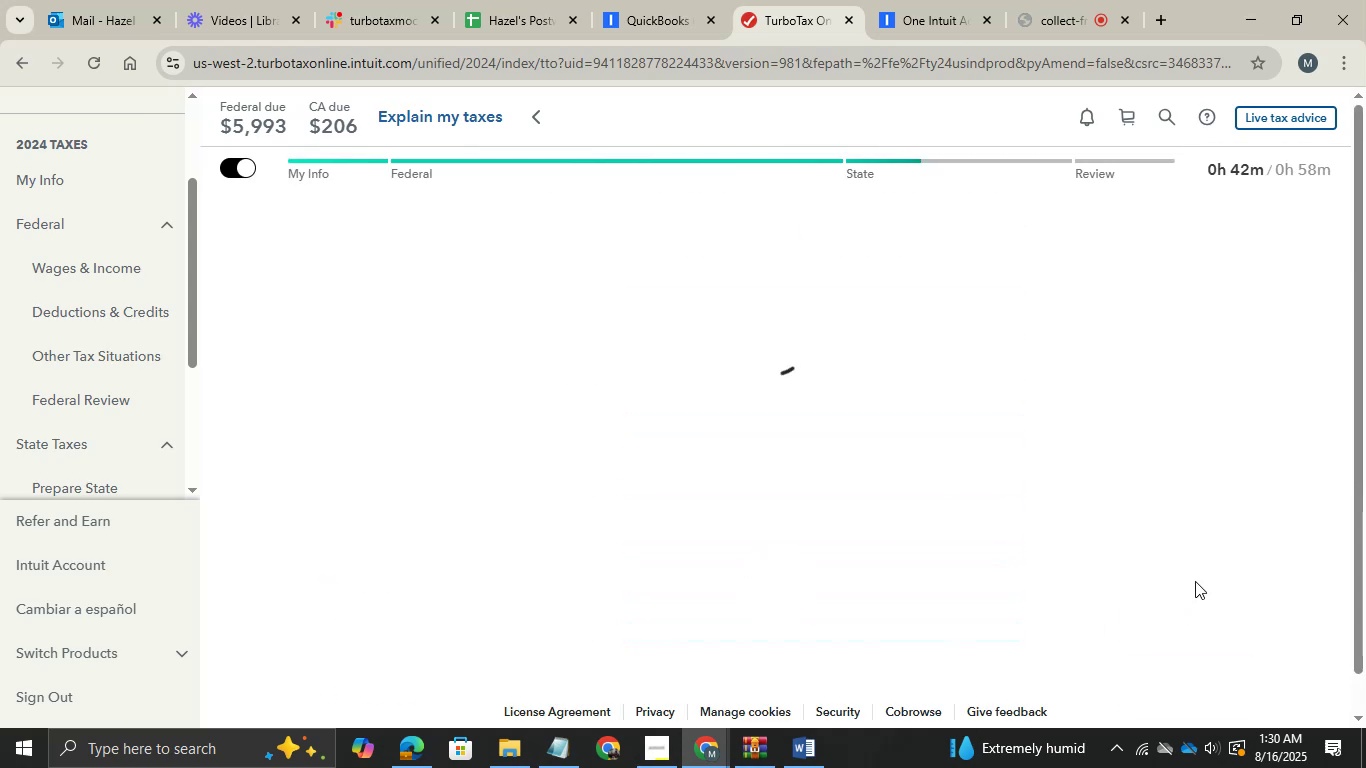 
left_click([1218, 682])
 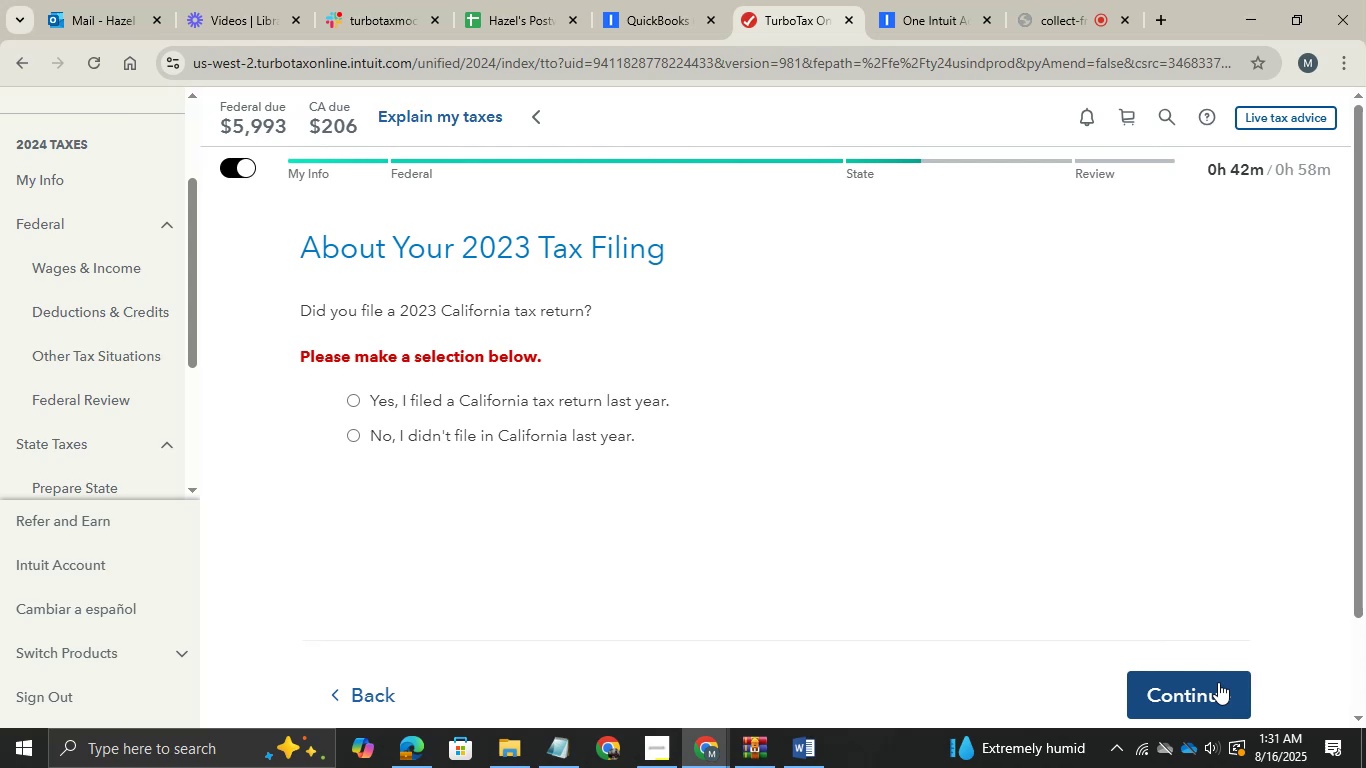 
wait(15.83)
 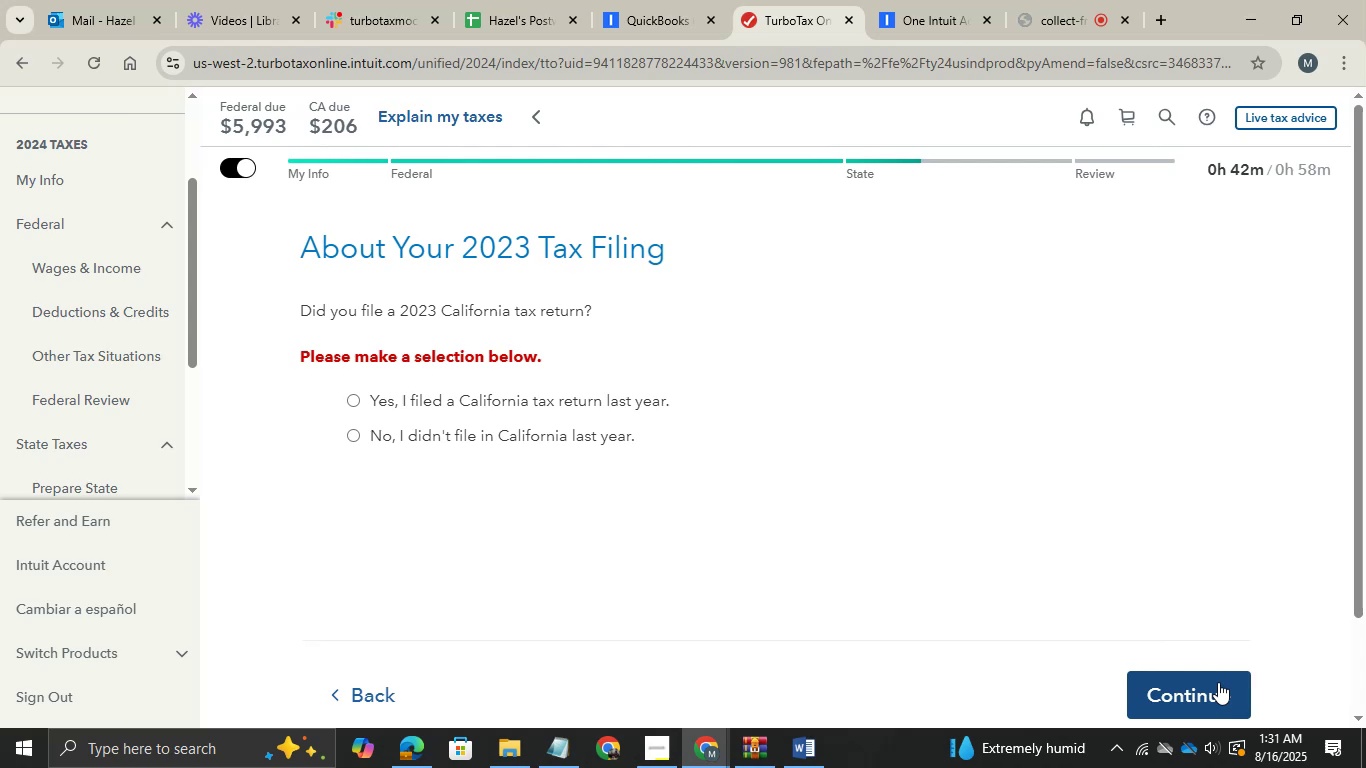 
left_click([357, 435])
 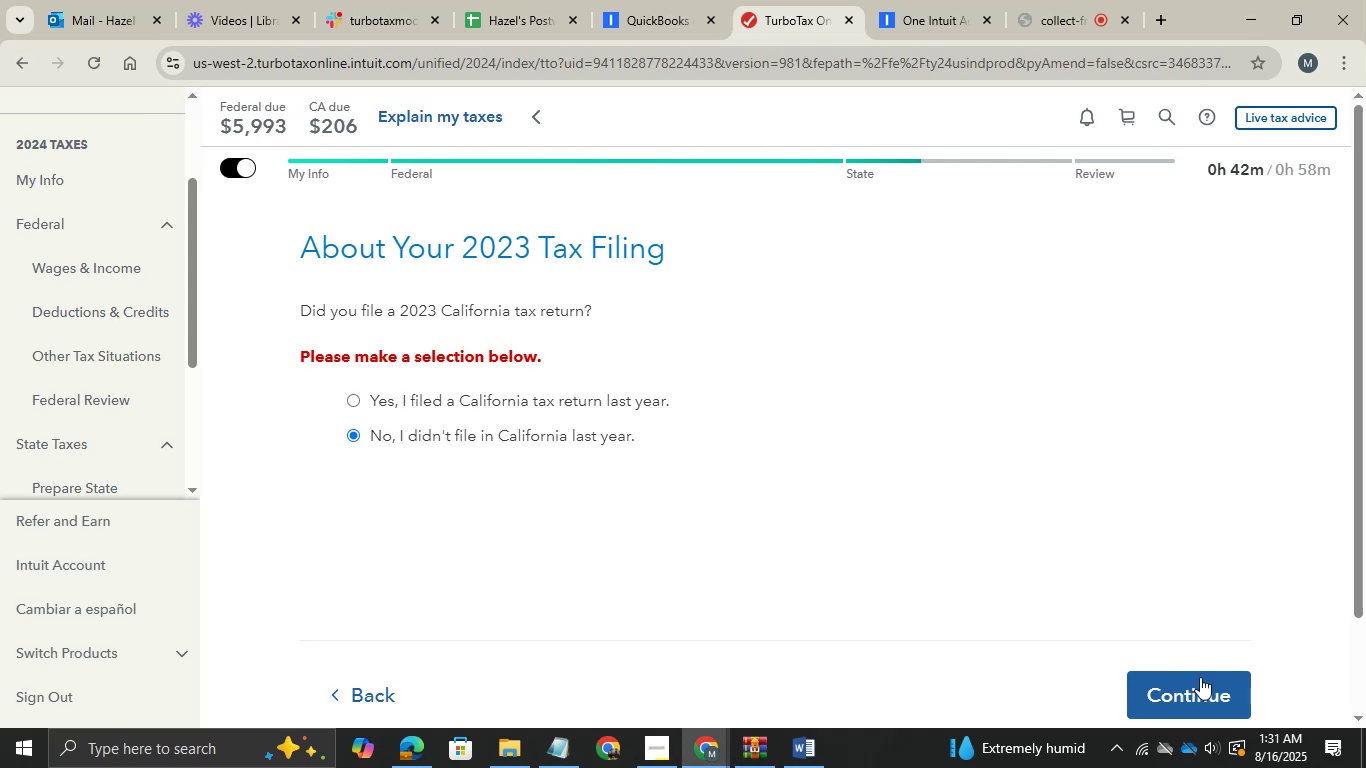 
left_click([1200, 679])
 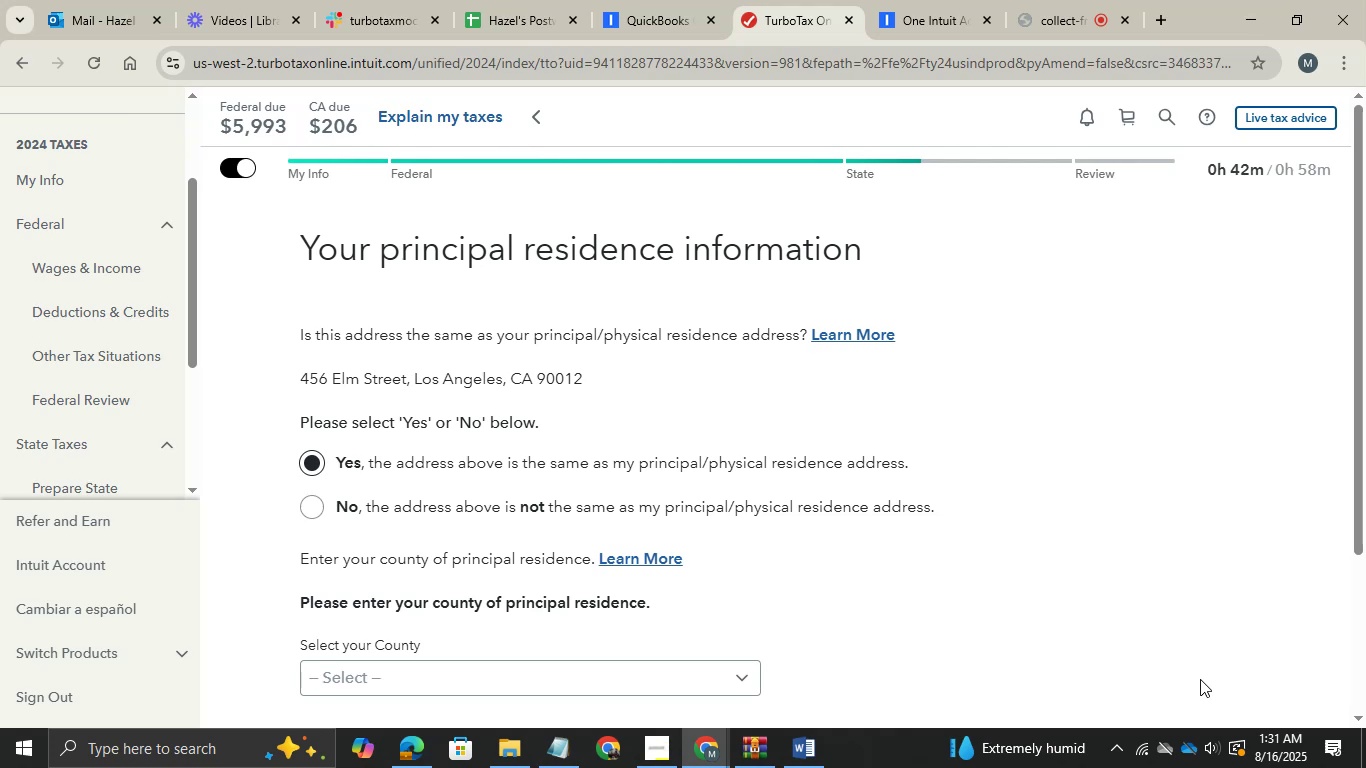 
wait(22.64)
 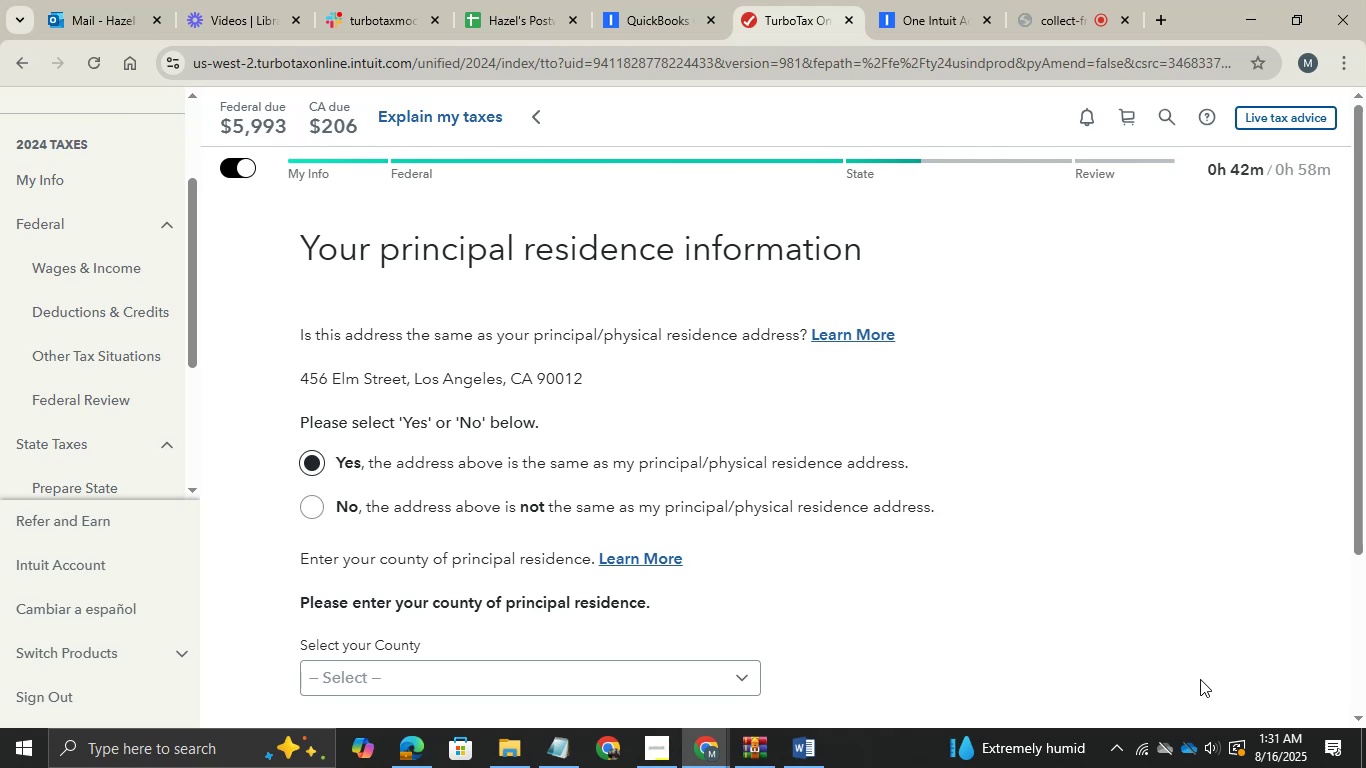 
scroll: coordinate [1200, 679], scroll_direction: down, amount: 3.0
 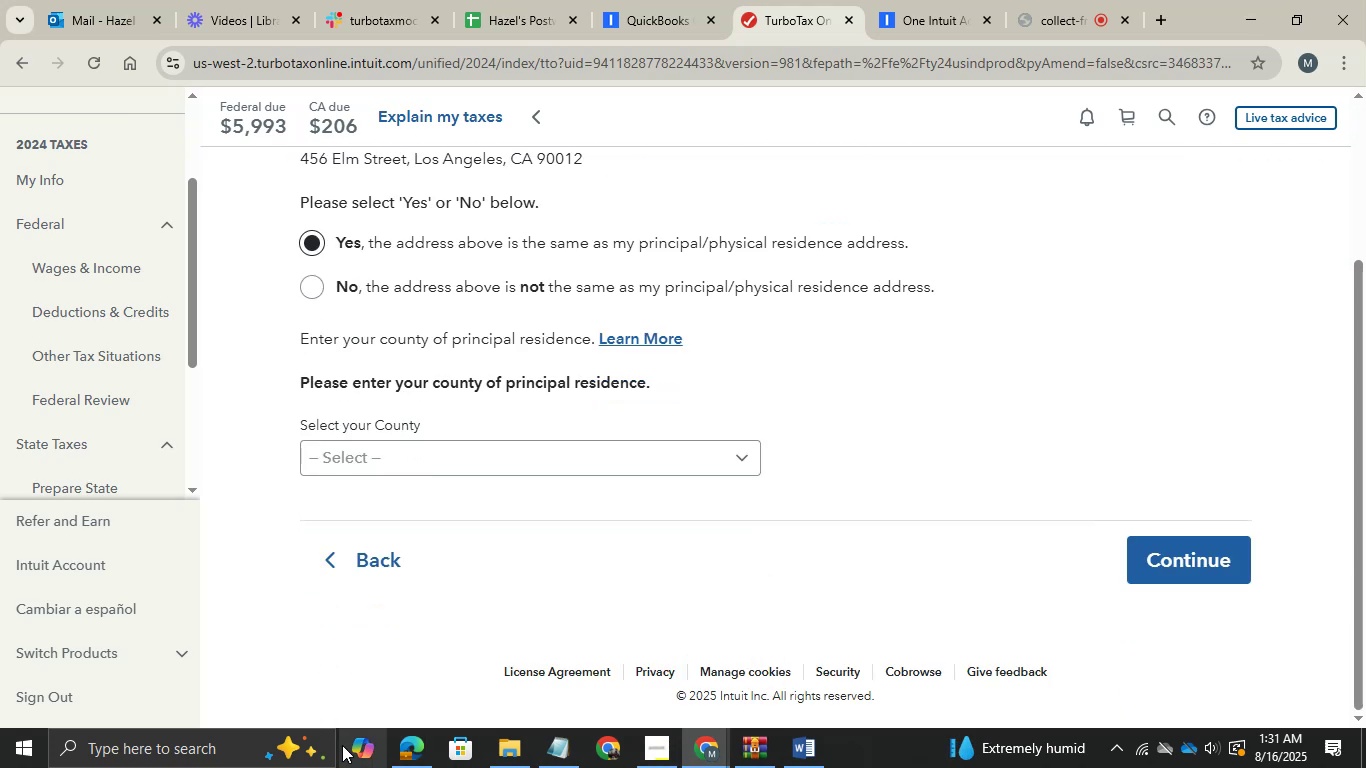 
left_click([391, 755])
 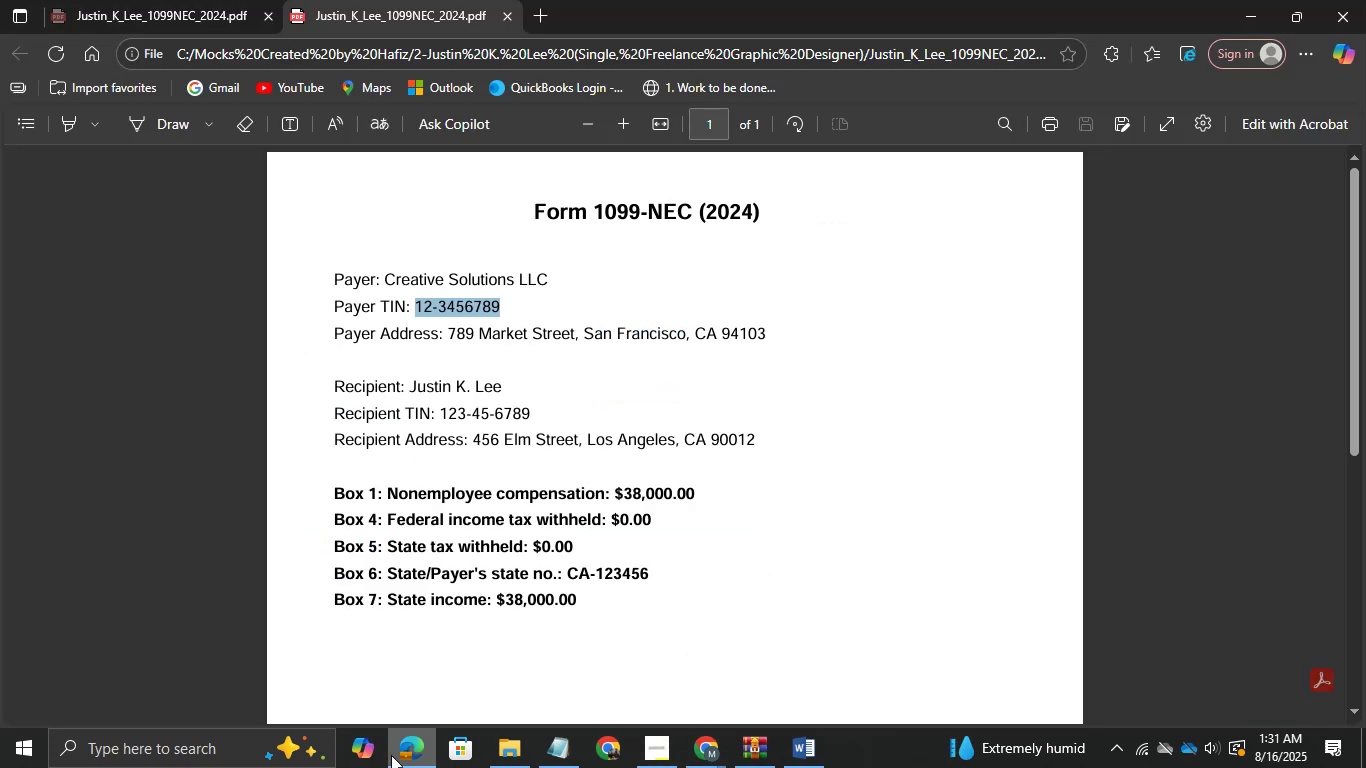 
left_click([391, 755])
 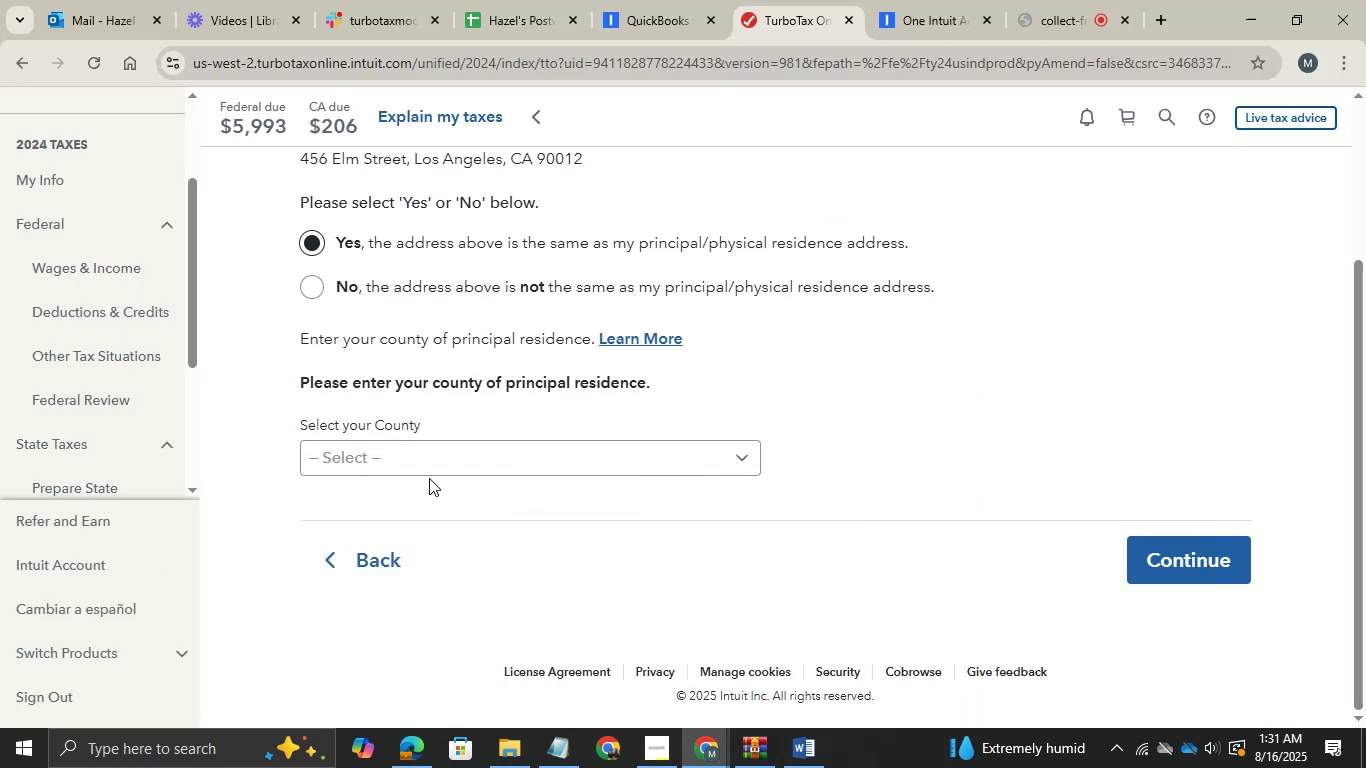 
left_click([426, 455])
 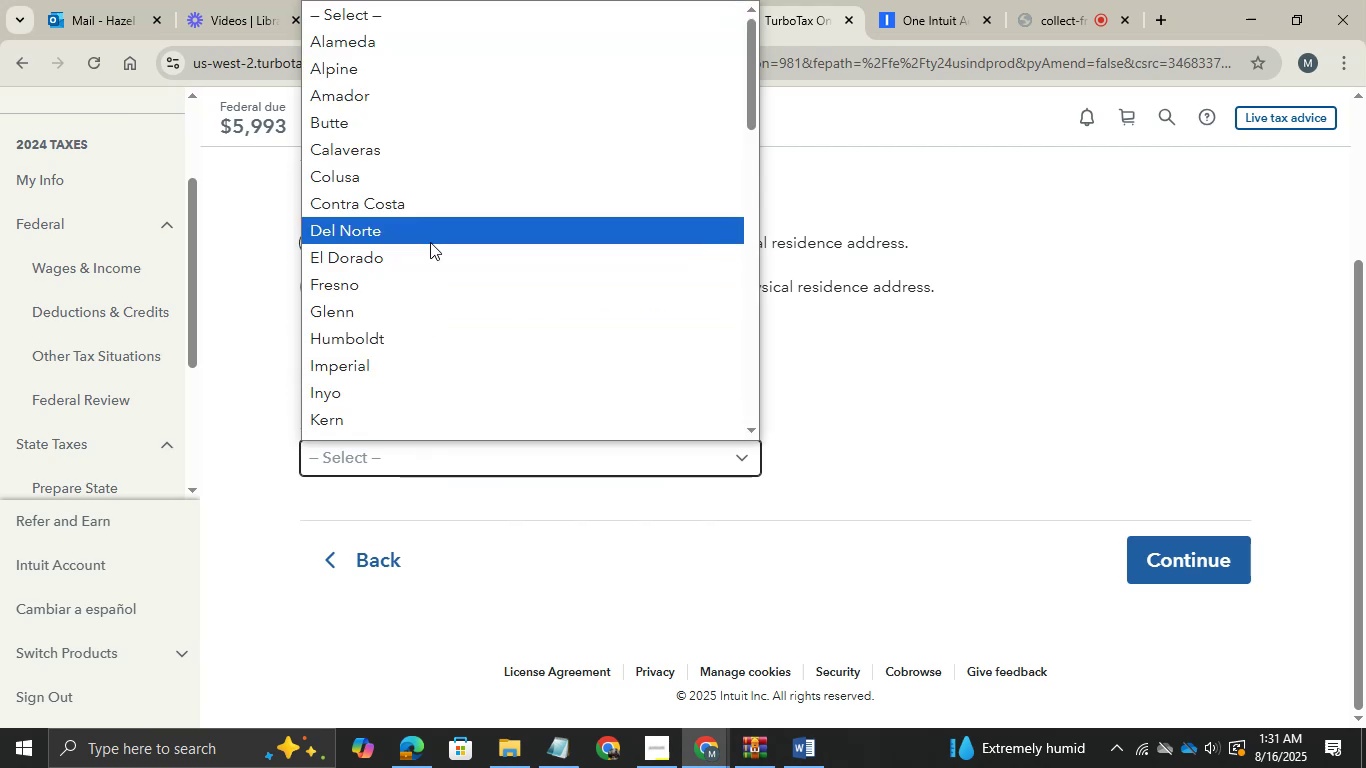 
scroll: coordinate [430, 242], scroll_direction: down, amount: 1.0
 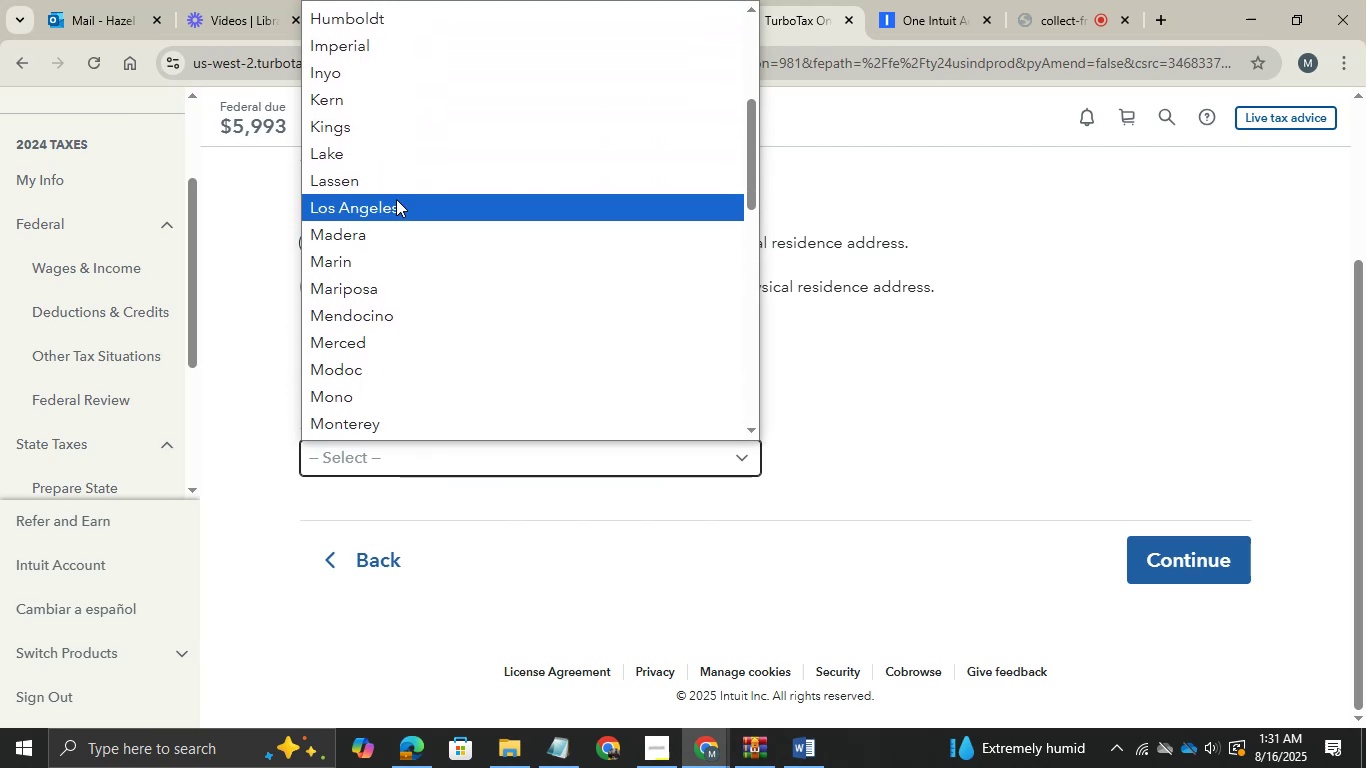 
left_click([396, 204])
 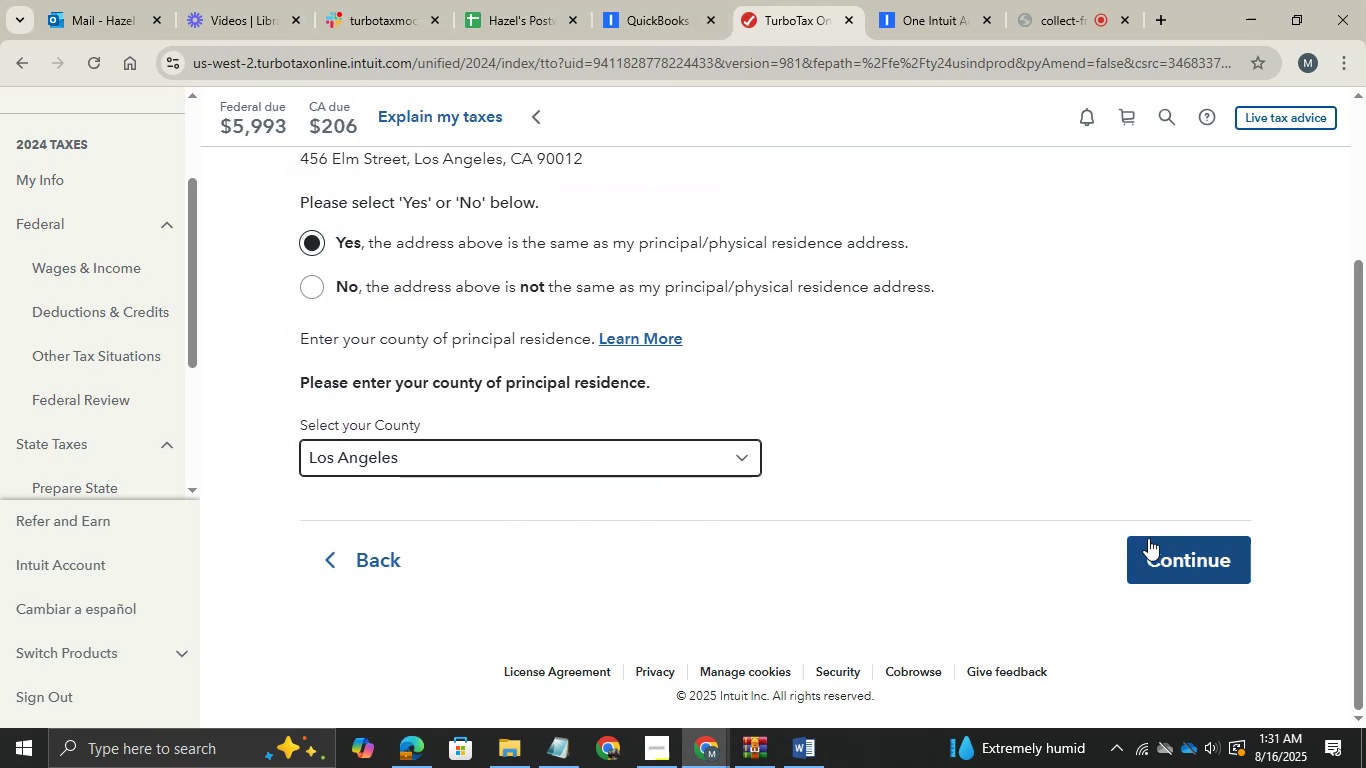 
left_click([1163, 541])
 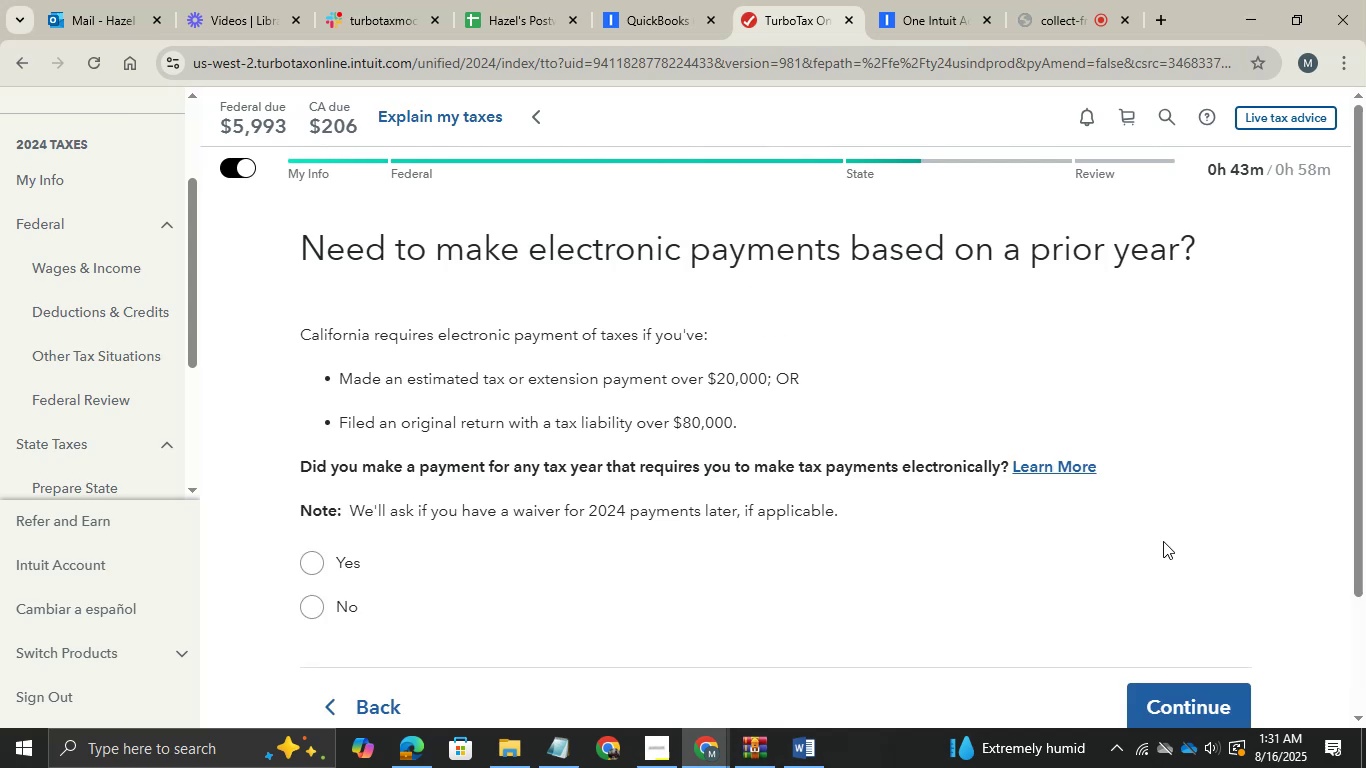 
wait(17.23)
 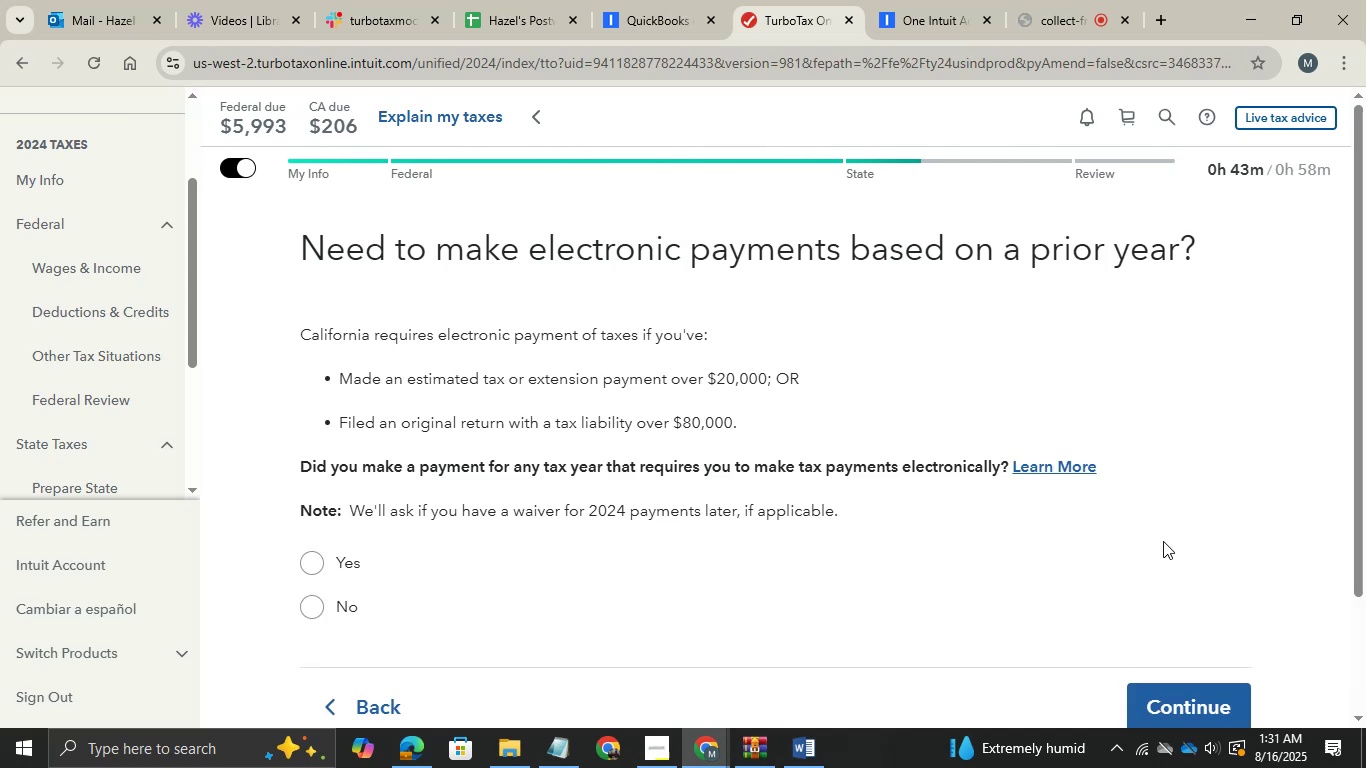 
left_click([320, 602])
 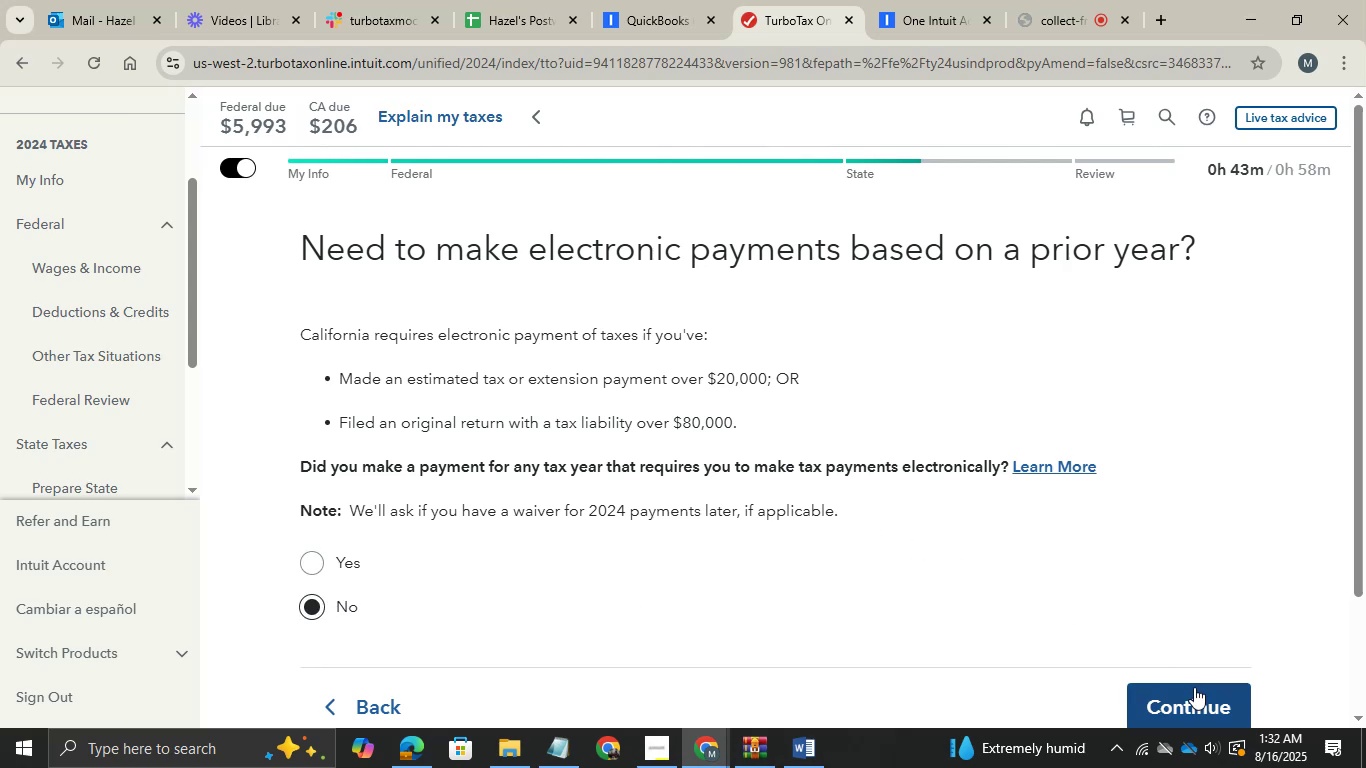 
left_click([1195, 697])
 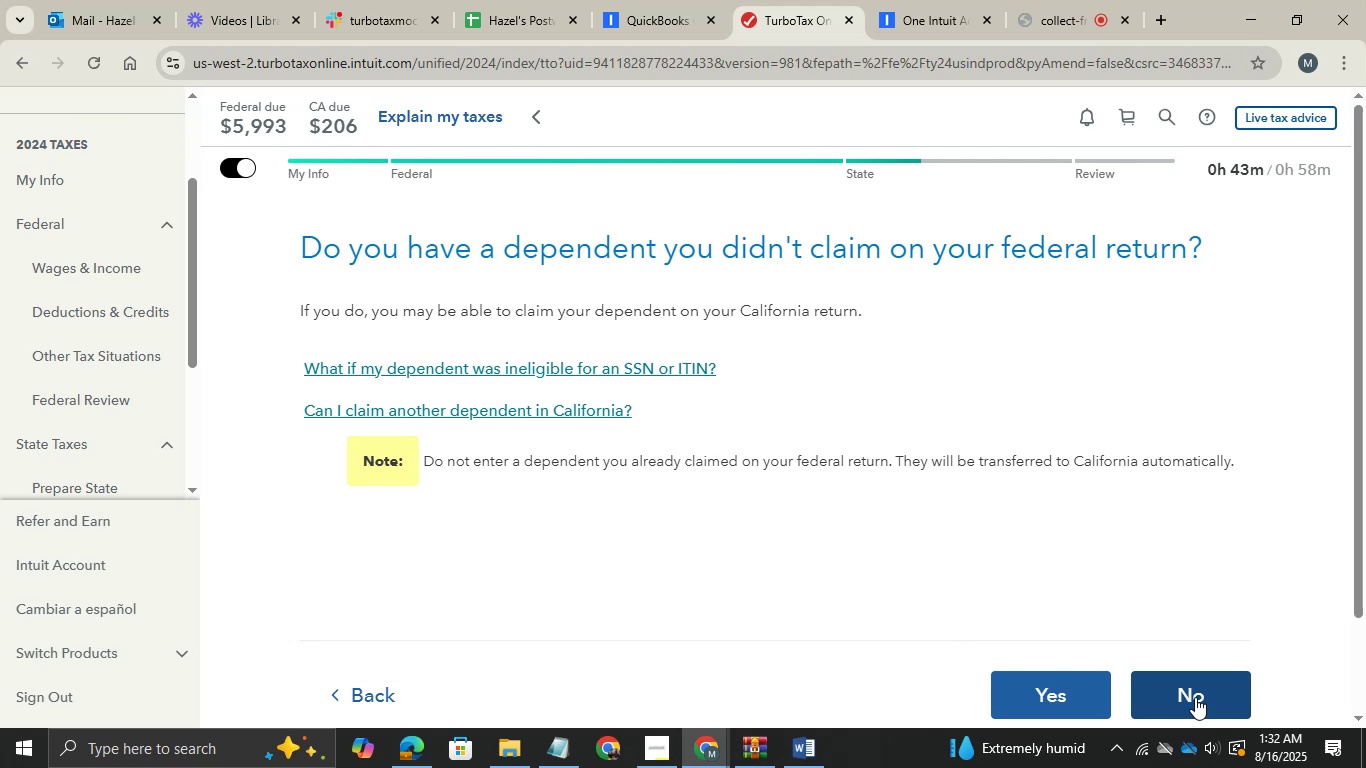 
wait(6.4)
 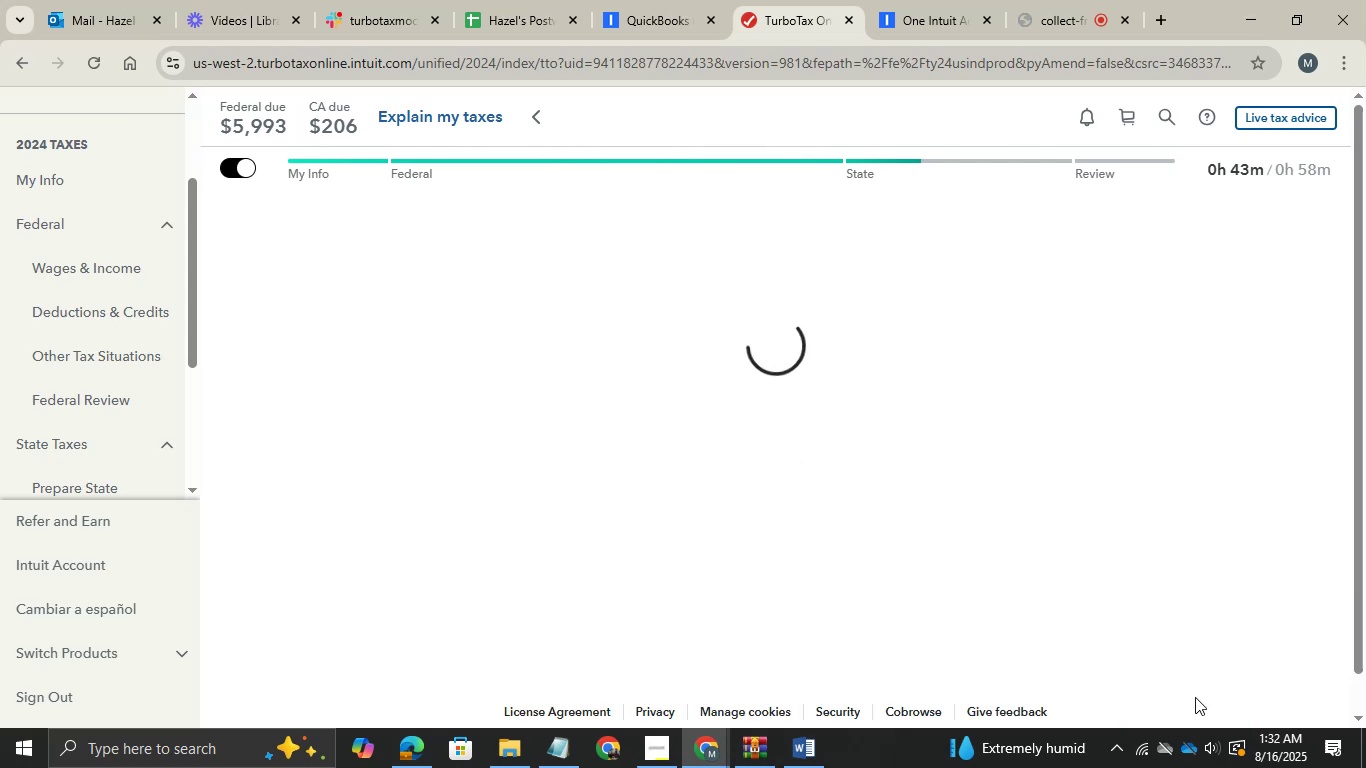 
left_click([1017, 0])
 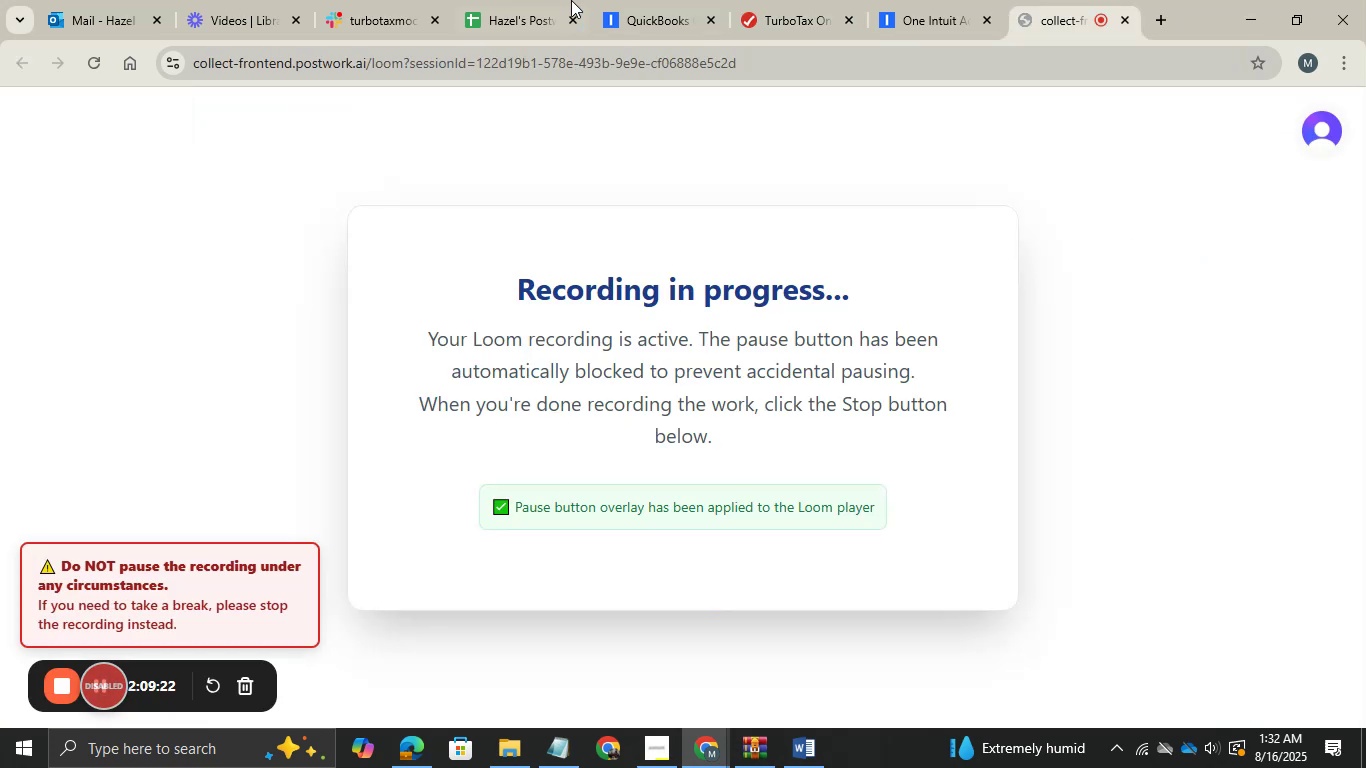 
left_click([421, 0])
 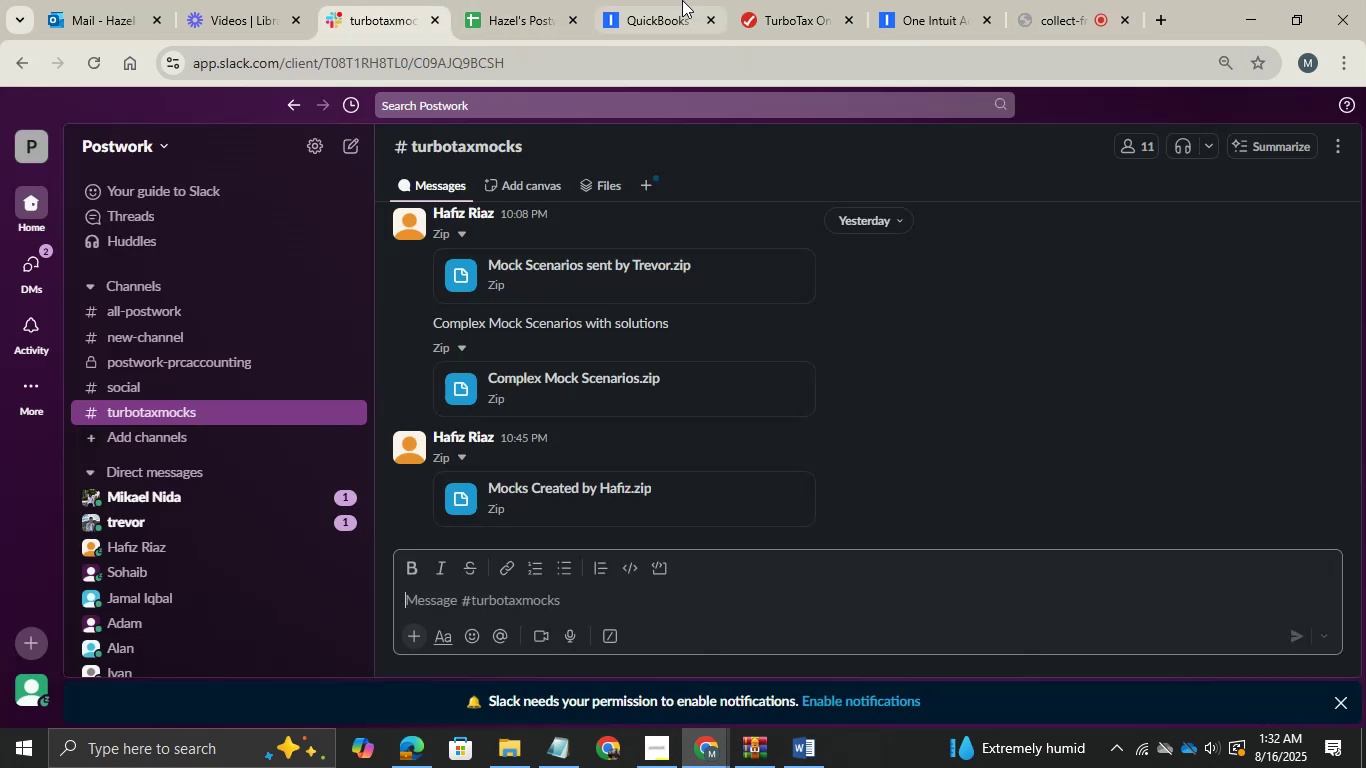 
left_click([843, 0])
 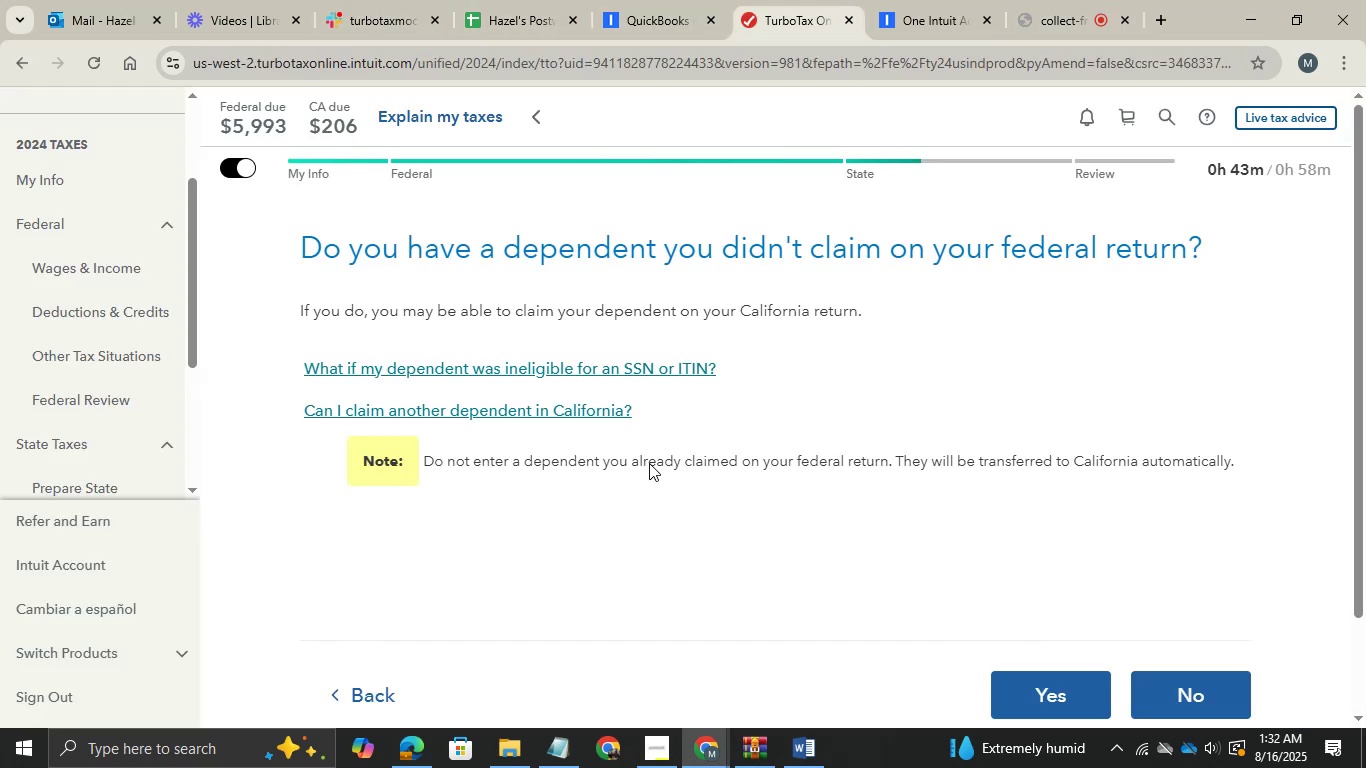 
scroll: coordinate [680, 492], scroll_direction: down, amount: 1.0
 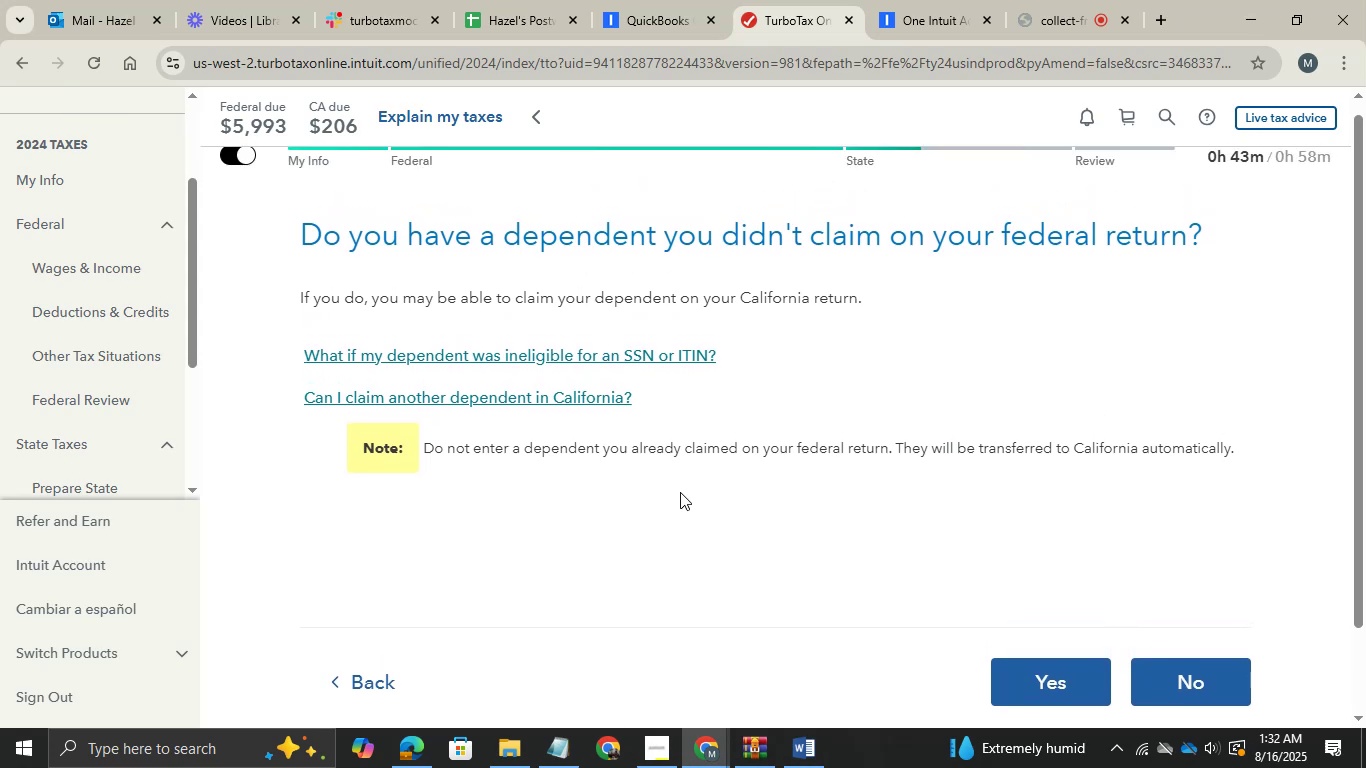 
scroll: coordinate [680, 492], scroll_direction: none, amount: 0.0
 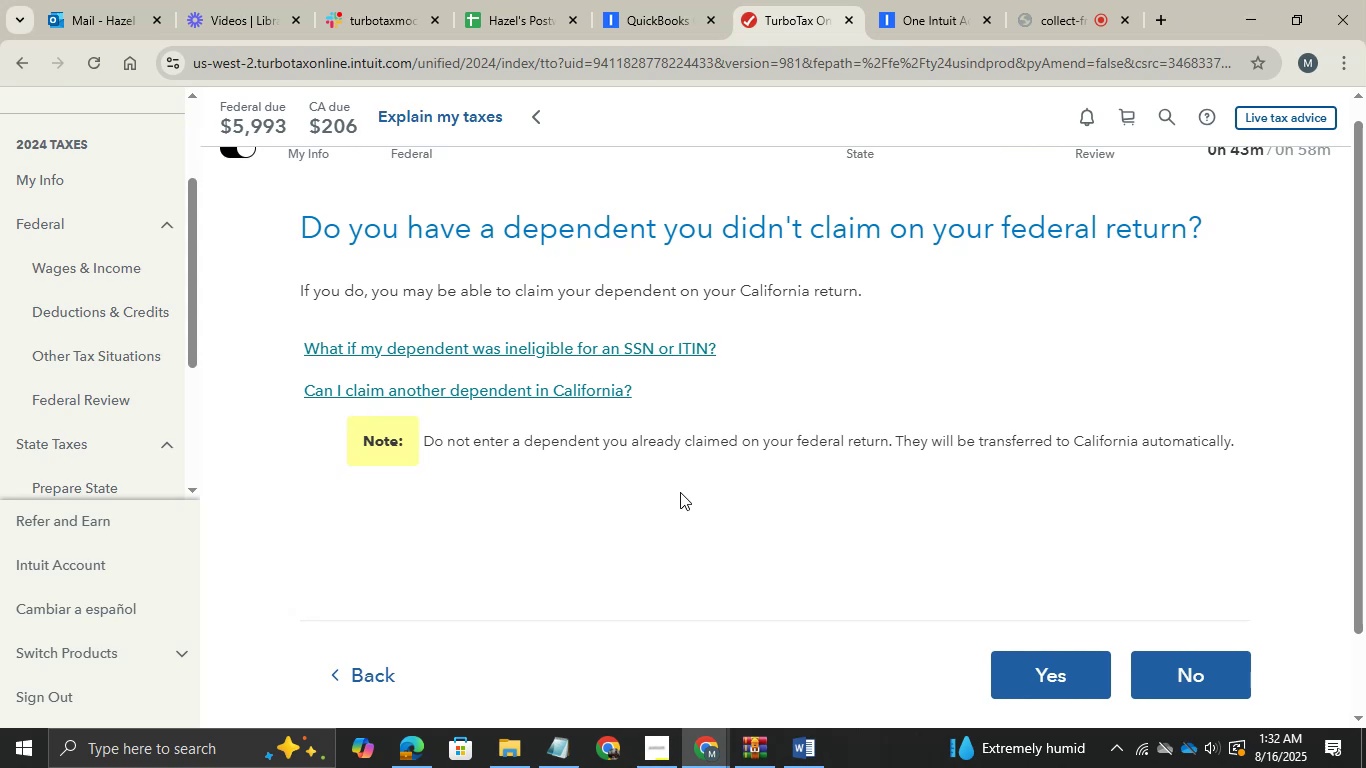 
wait(14.52)
 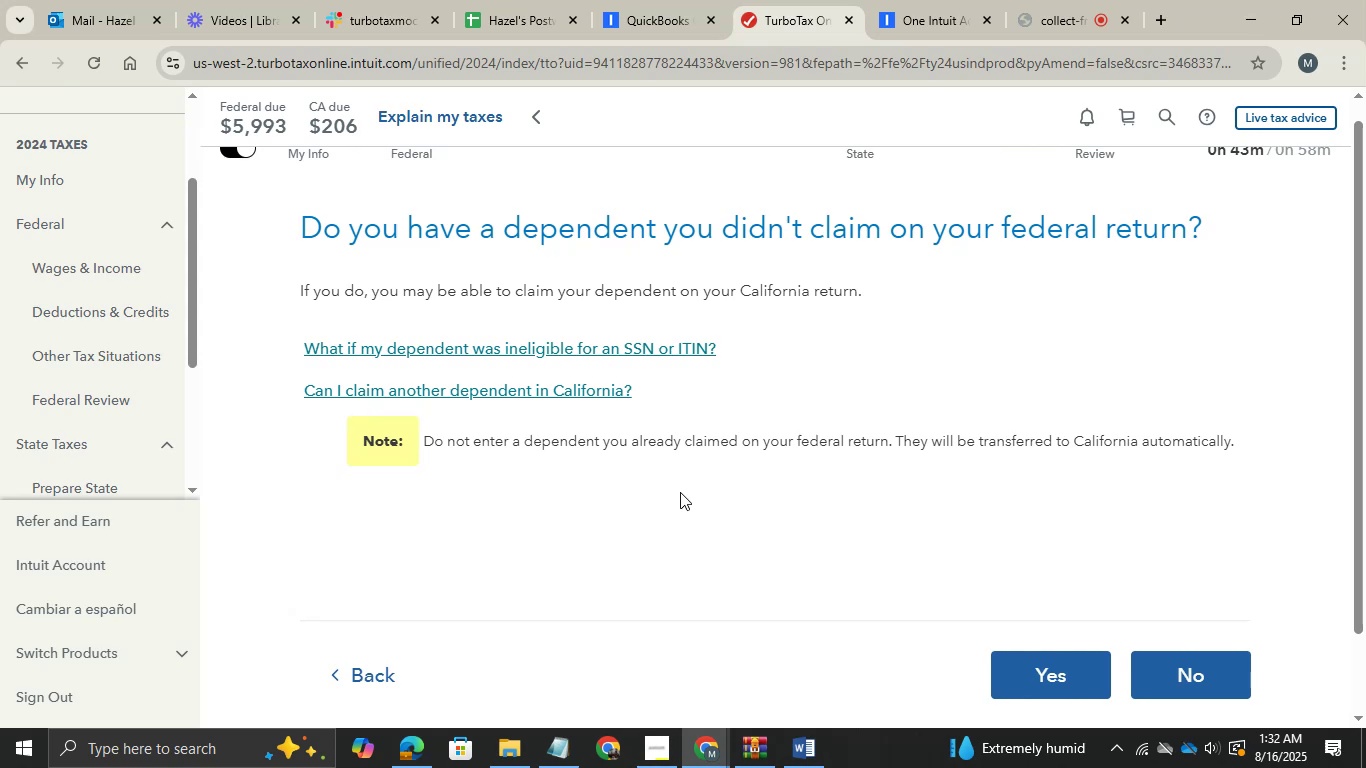 
left_click([1178, 671])
 